 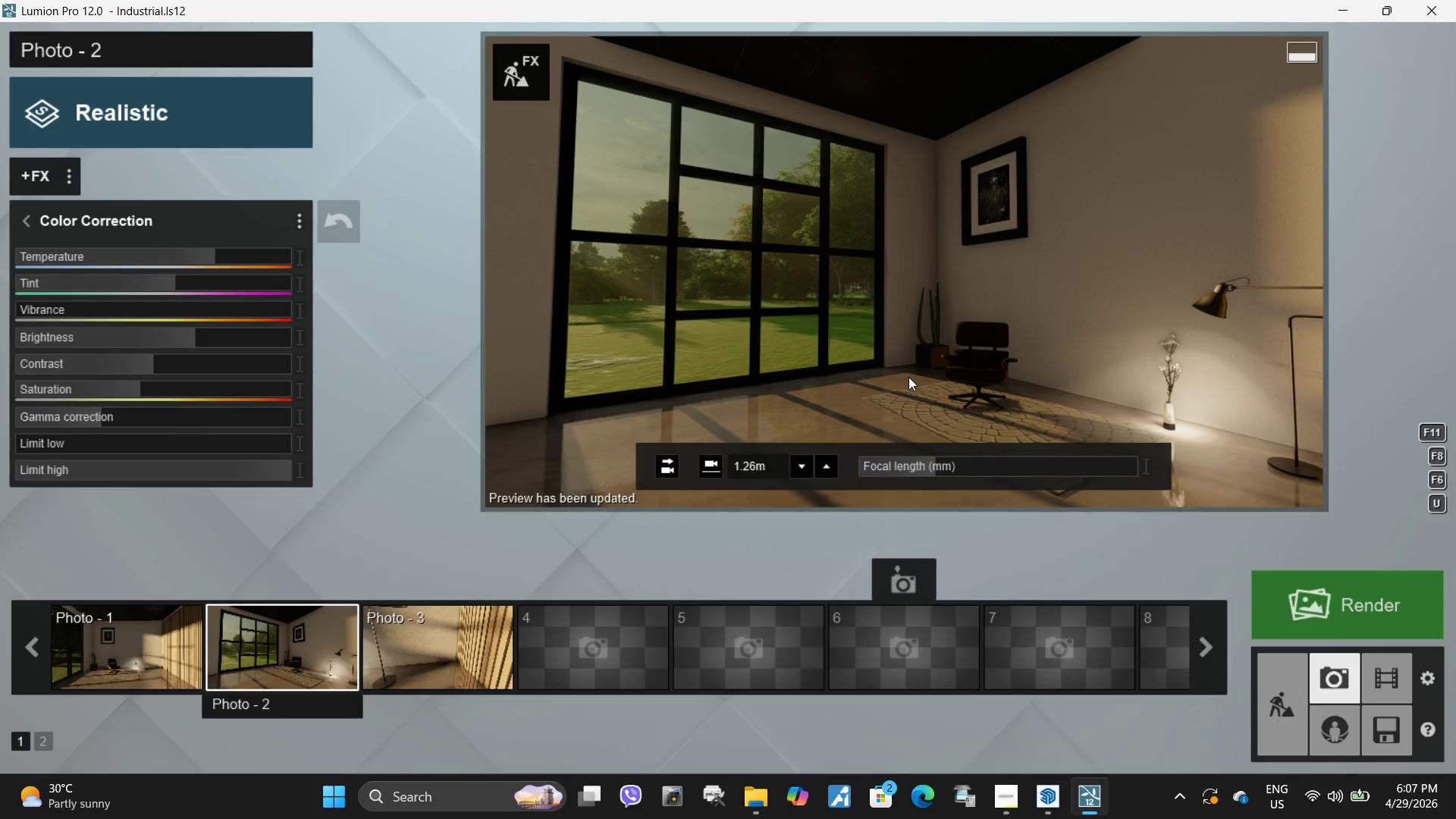 
left_click([881, 386])
 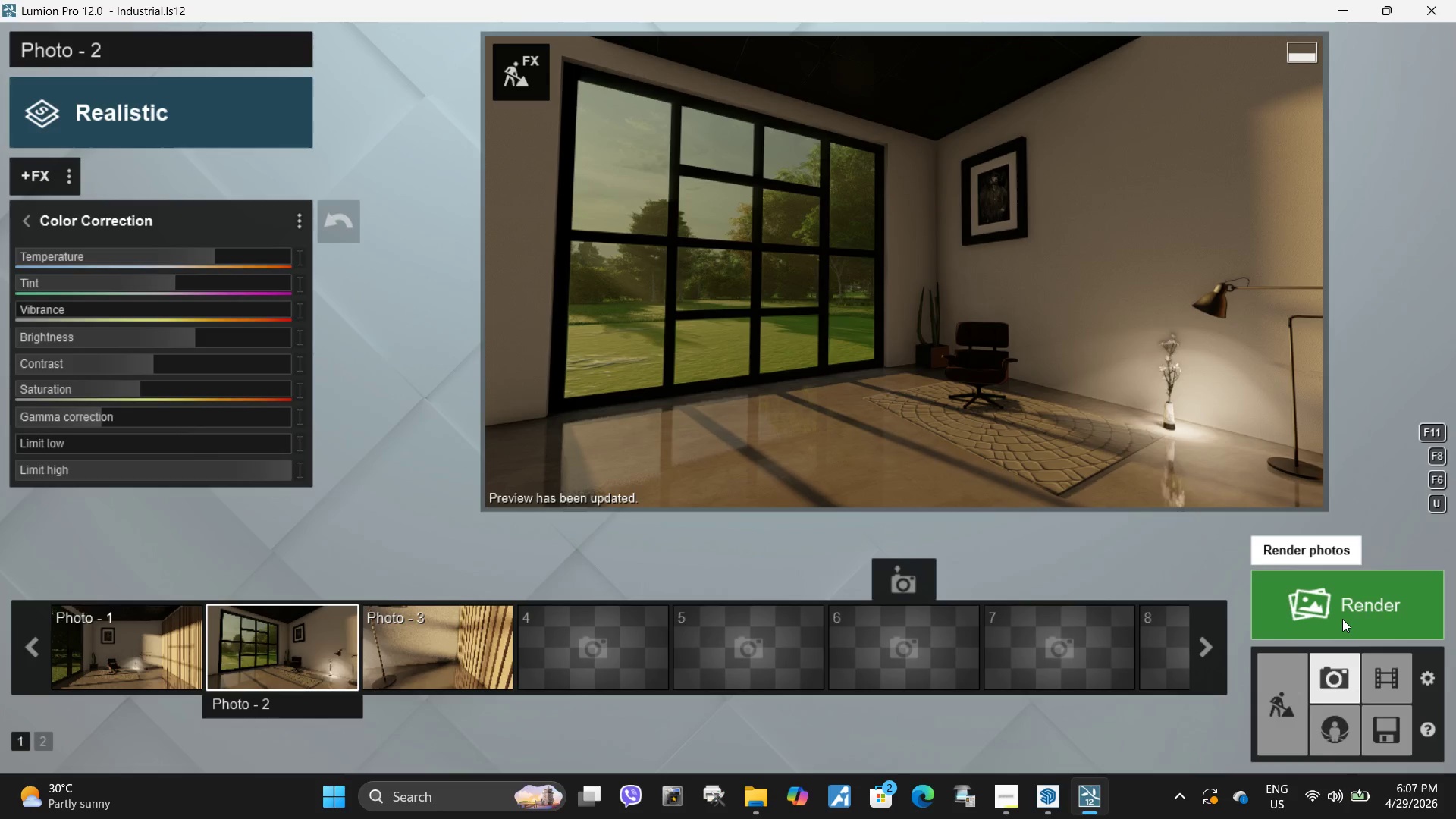 
left_click([1342, 619])
 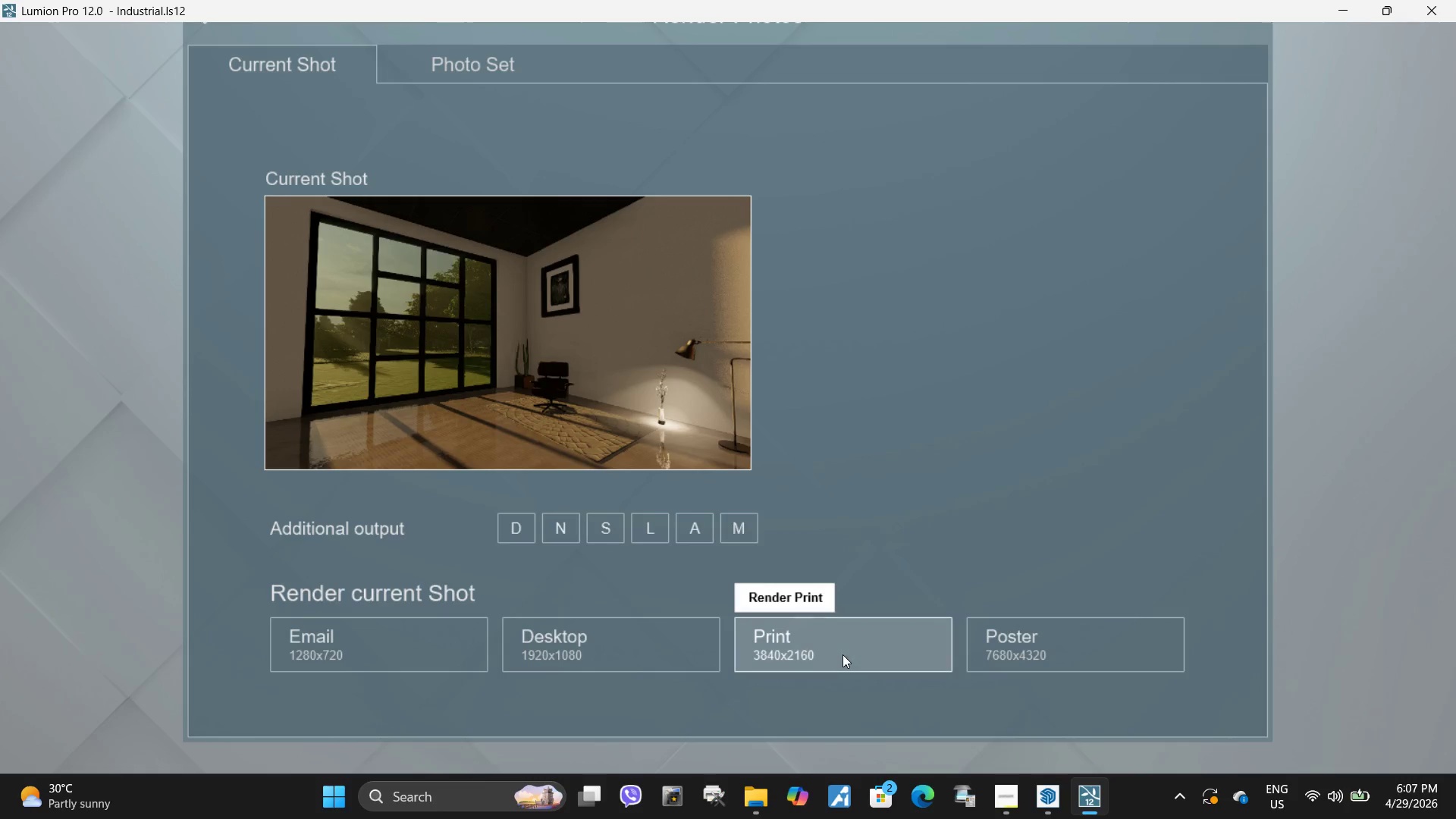 
left_click([559, 656])
 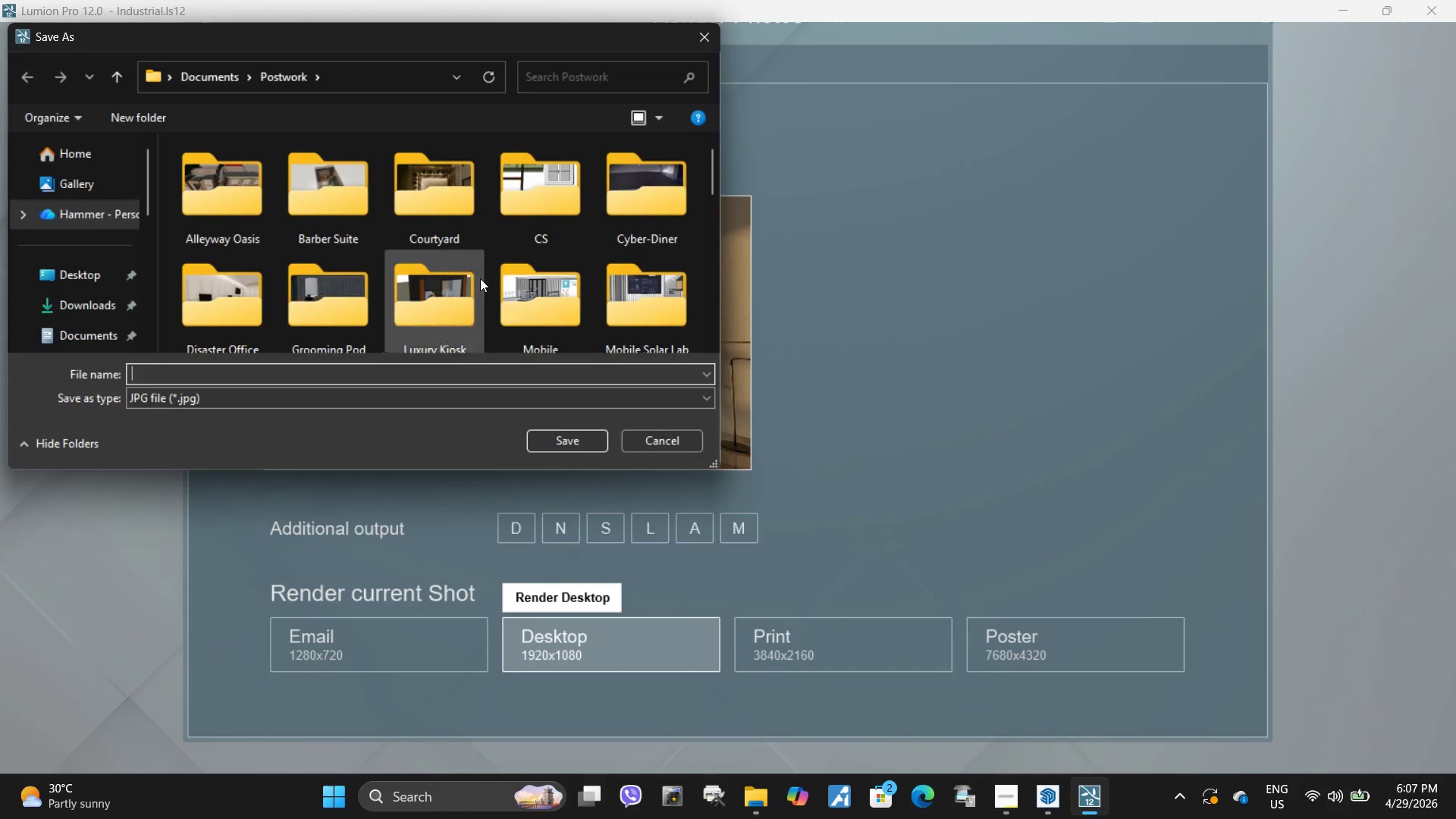 
scroll: coordinate [475, 287], scroll_direction: down, amount: 11.0
 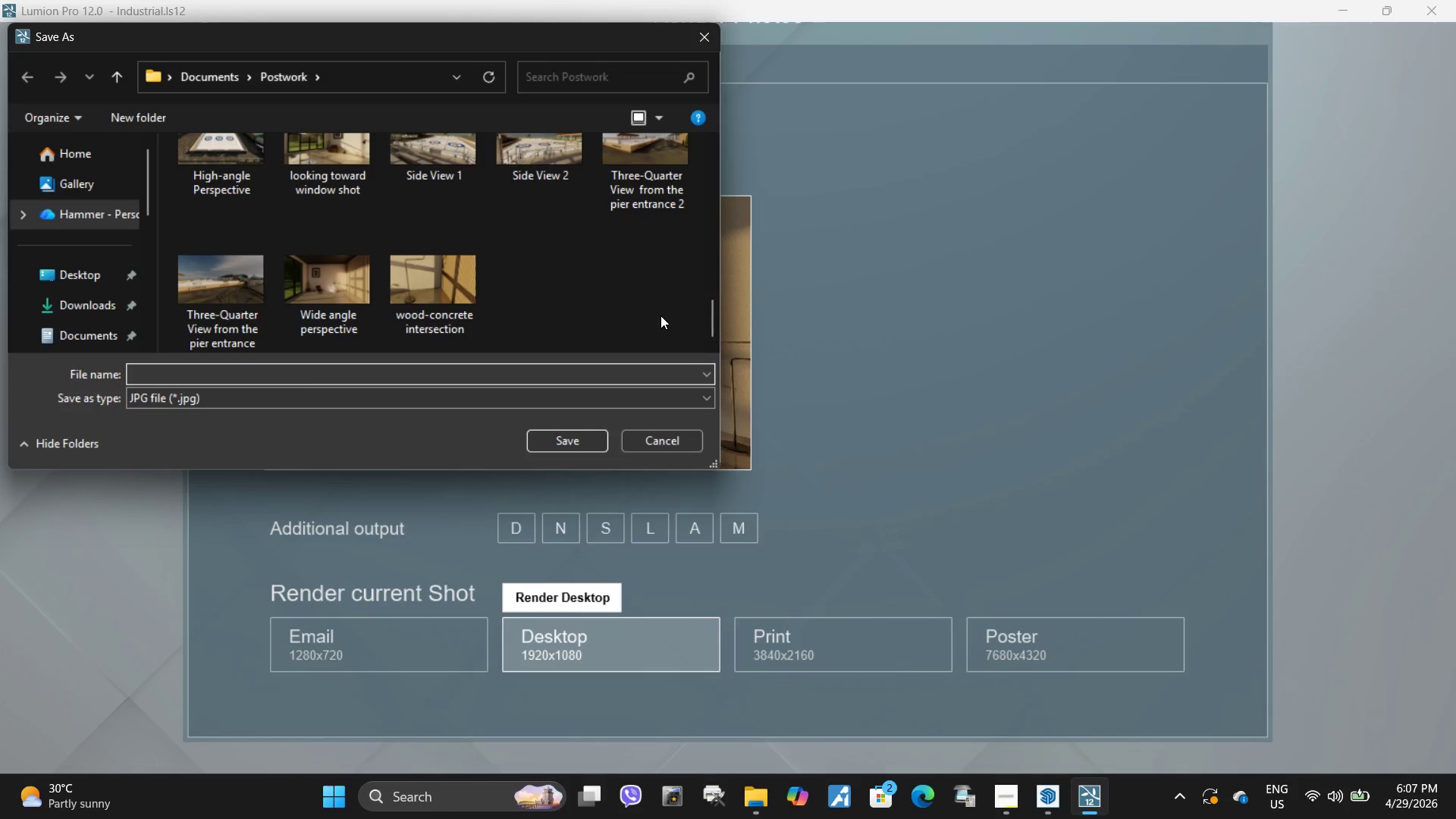 
scroll: coordinate [538, 315], scroll_direction: up, amount: 1.0
 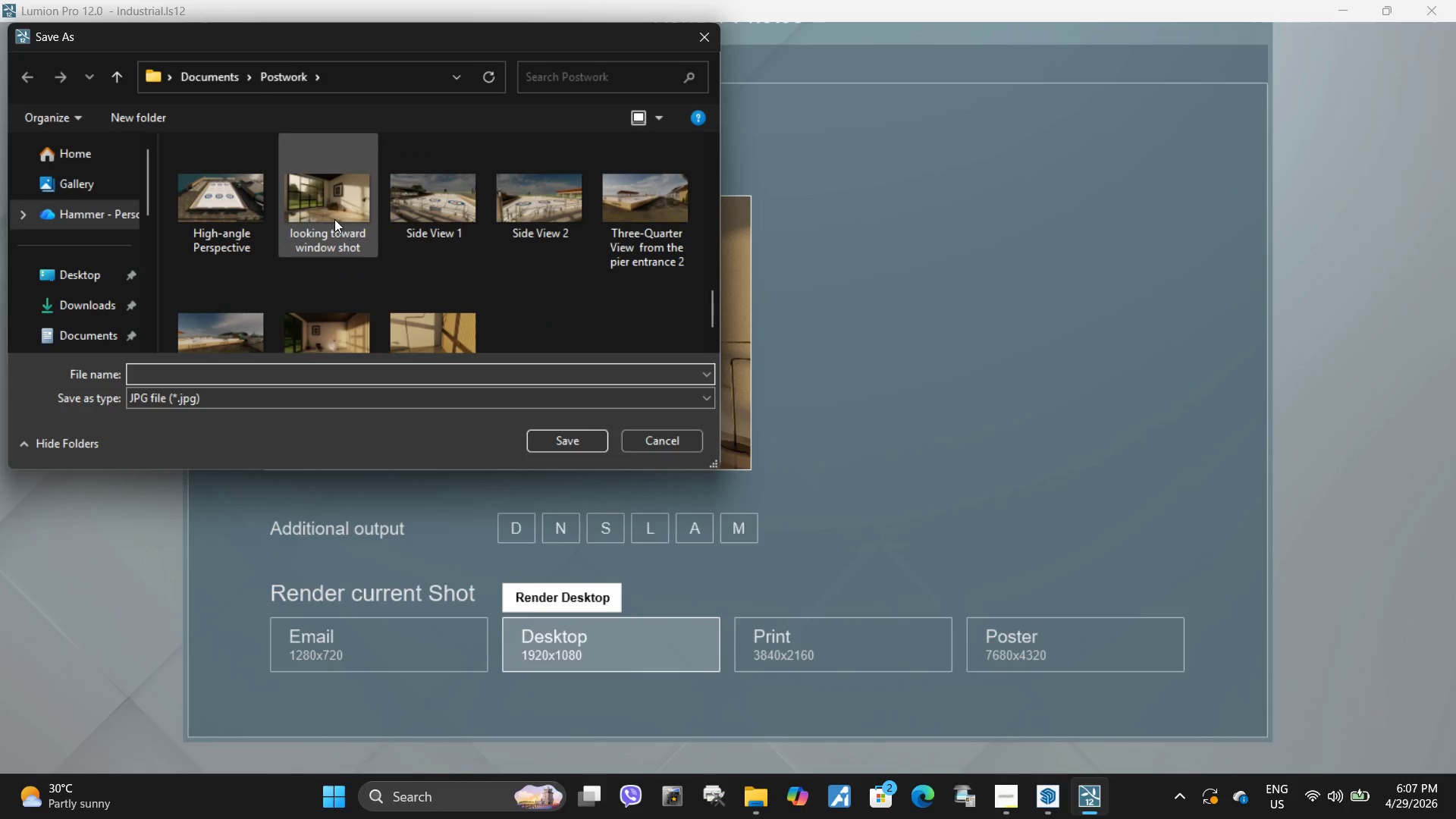 
left_click([350, 218])
 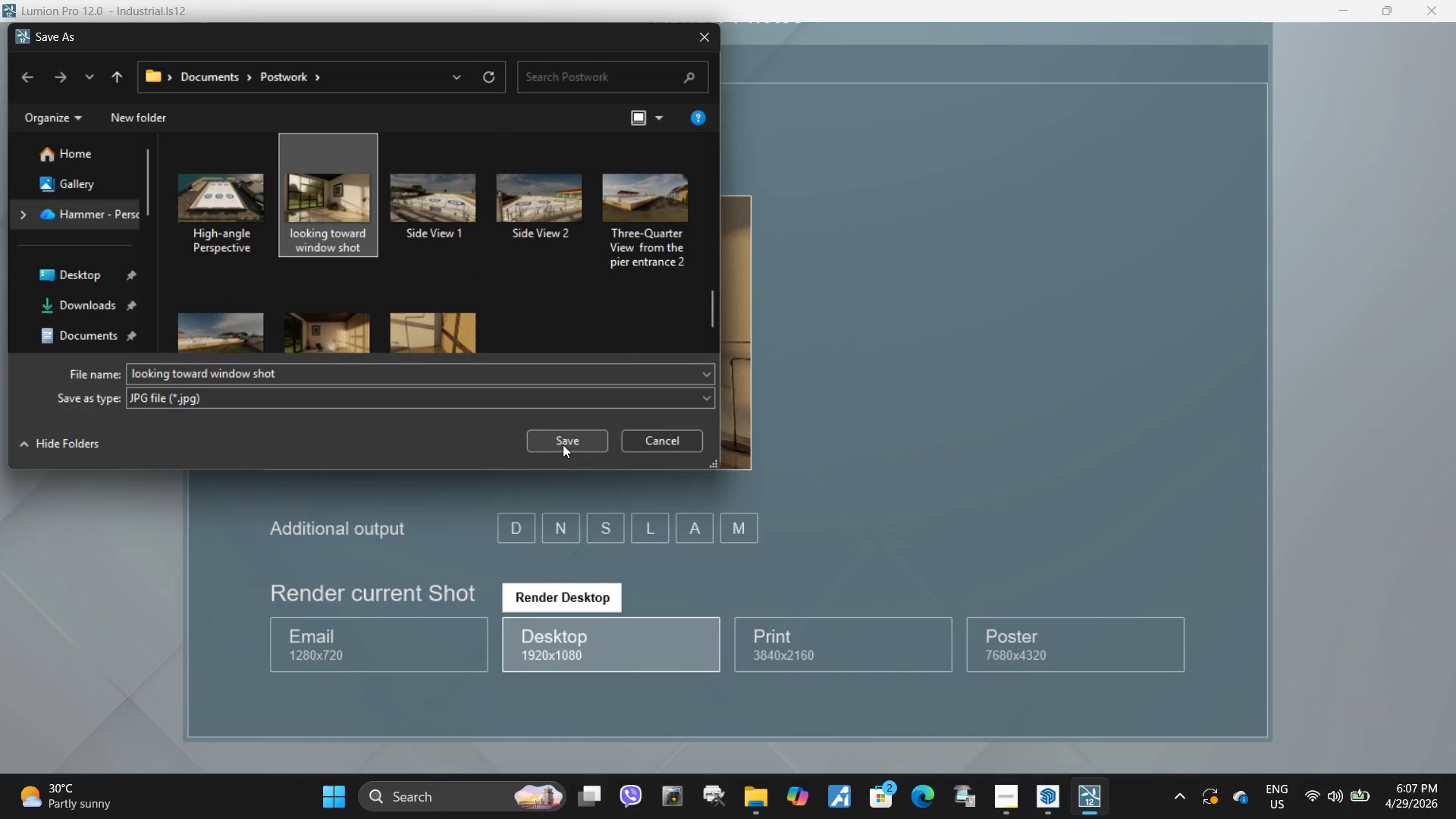 
left_click([563, 444])
 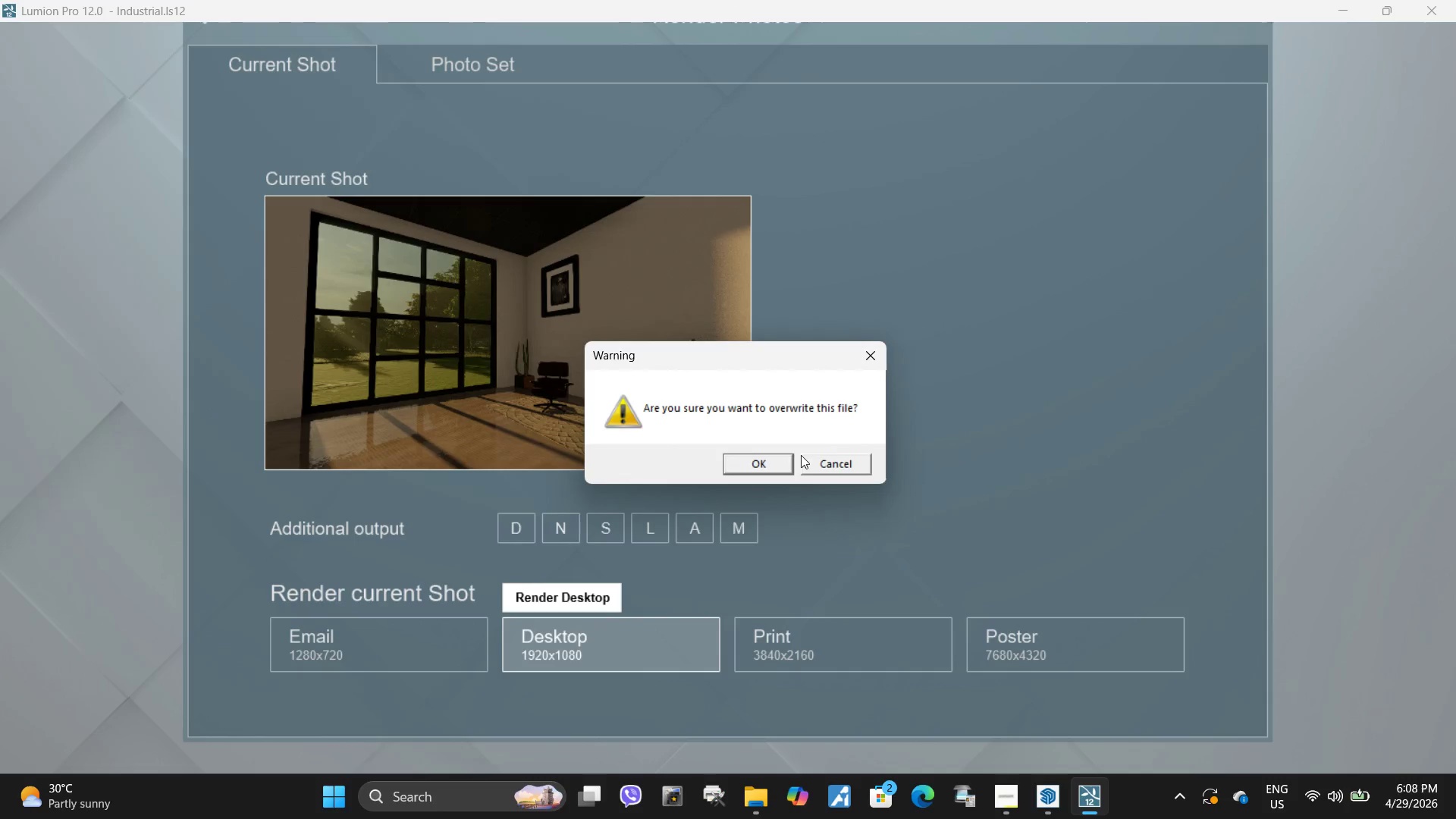 
left_click([839, 464])
 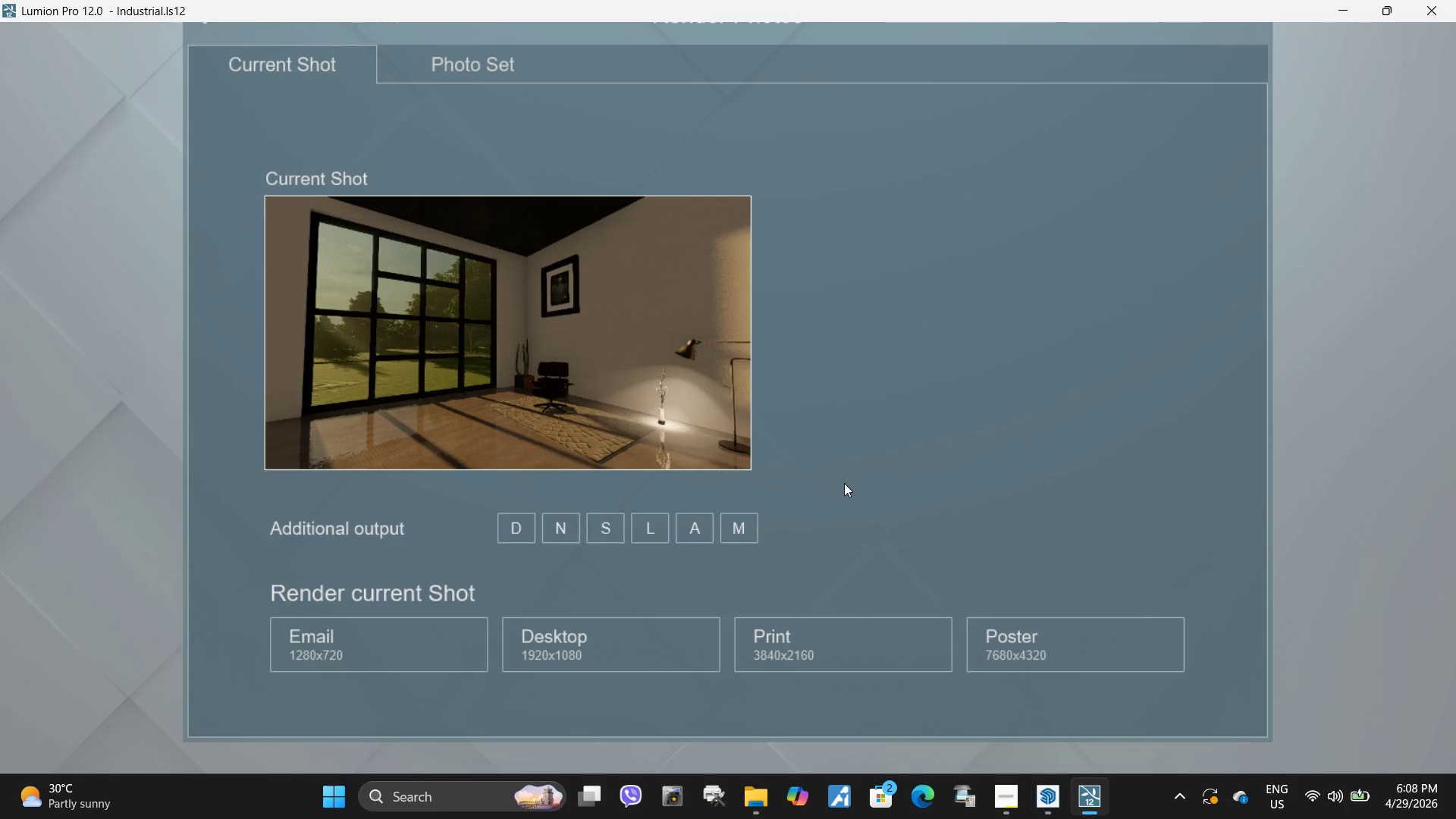 
key(Escape)
 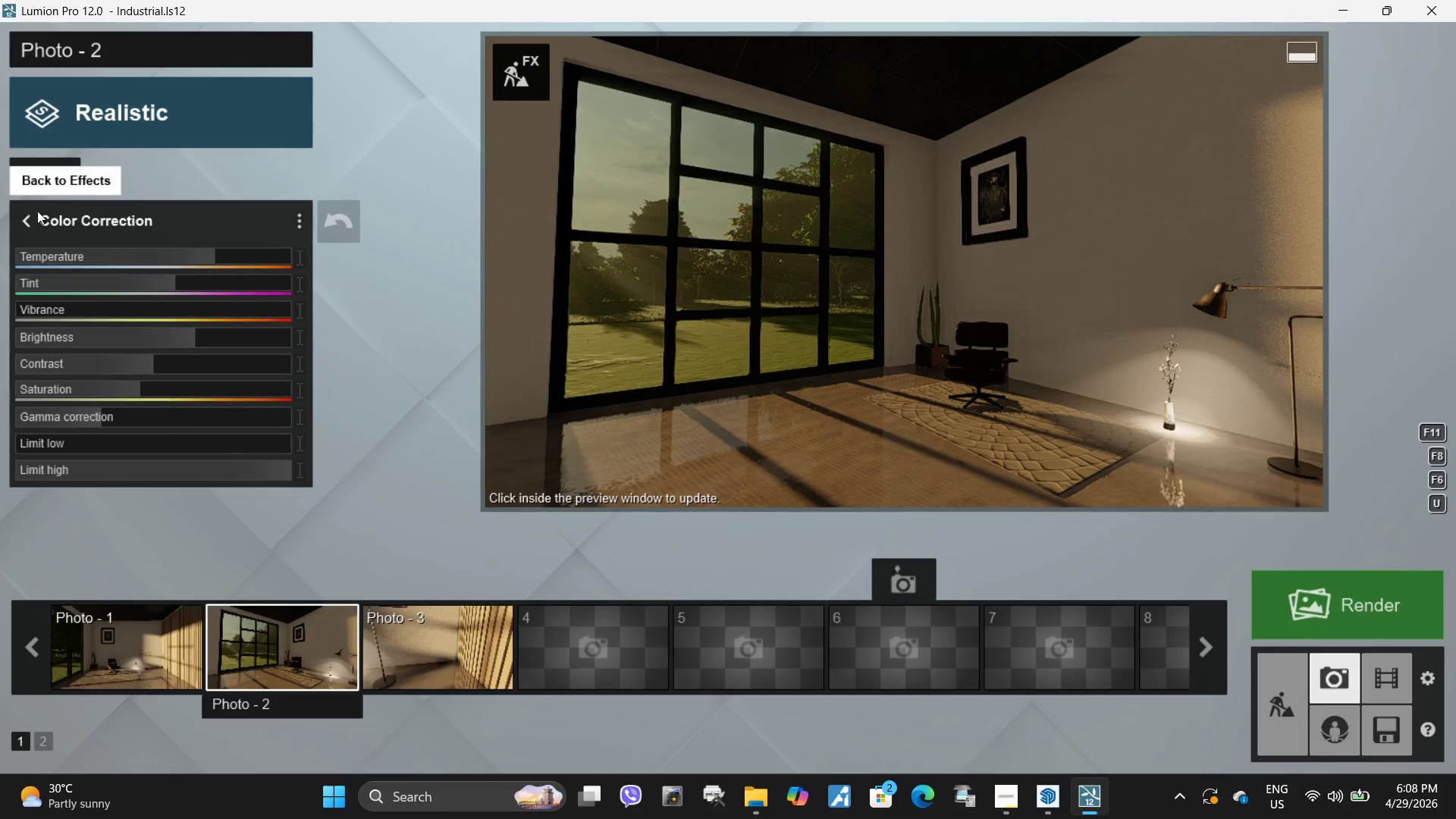 
left_click([31, 224])
 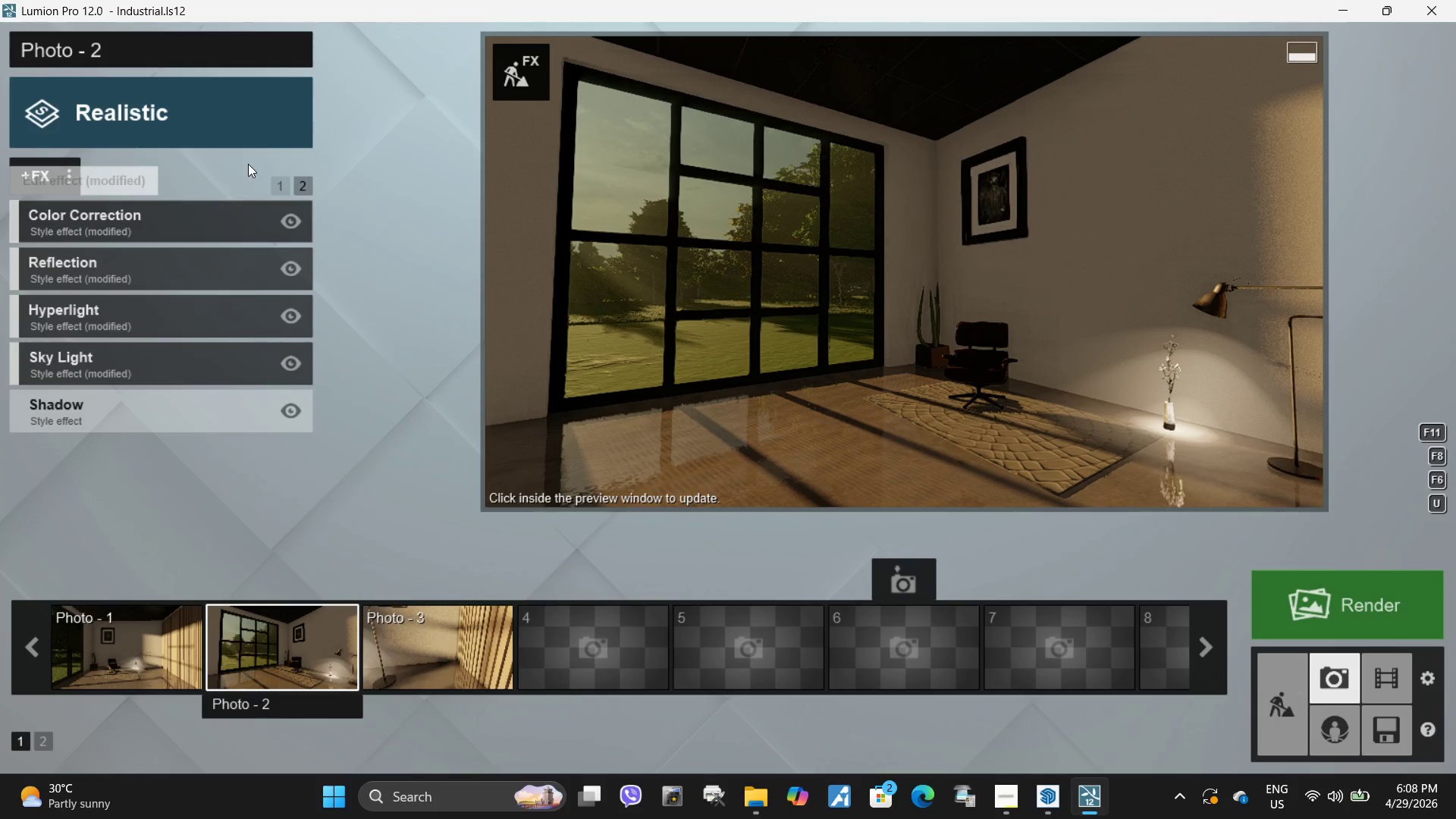 
left_click([284, 187])
 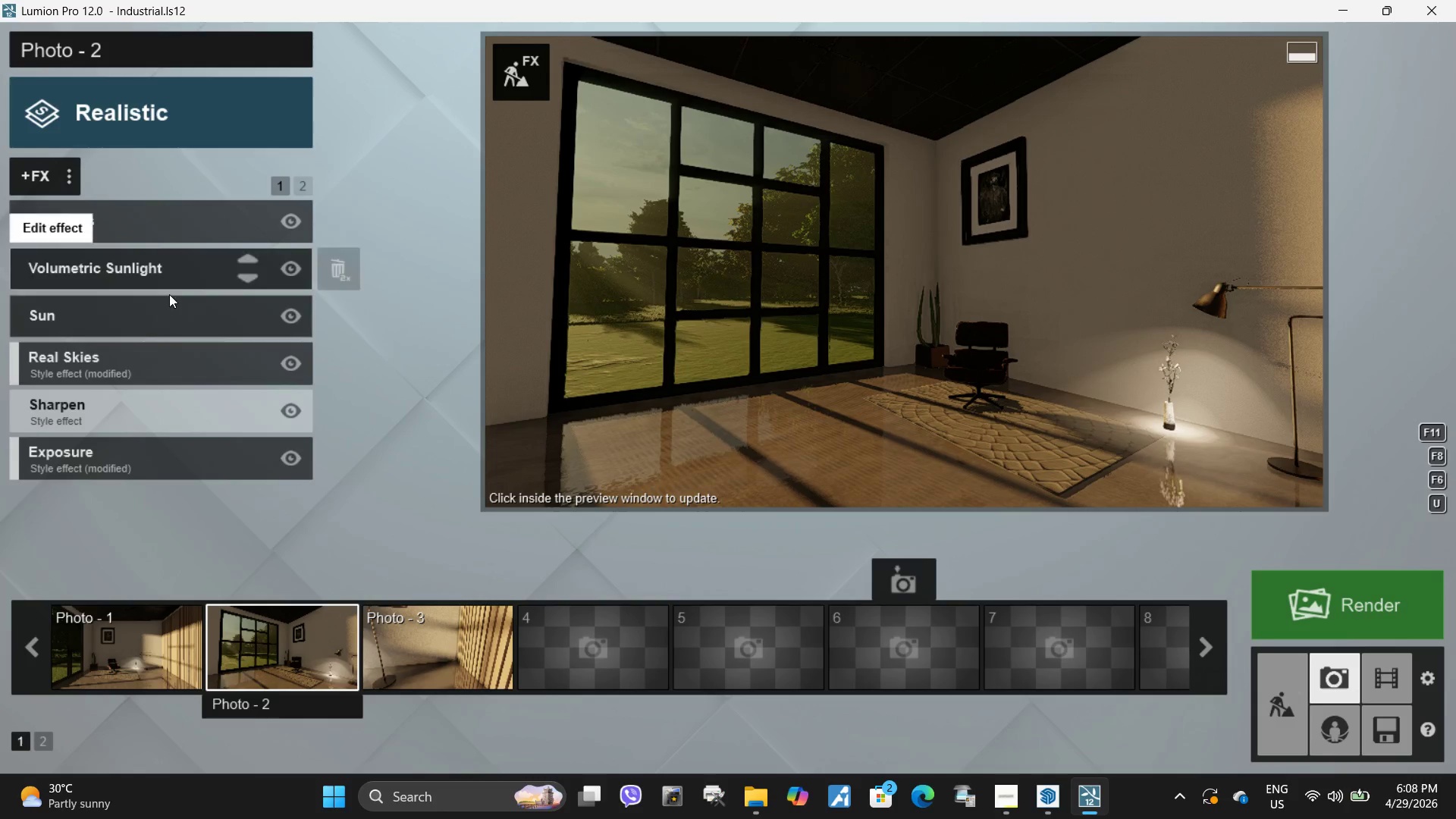 
left_click([146, 322])
 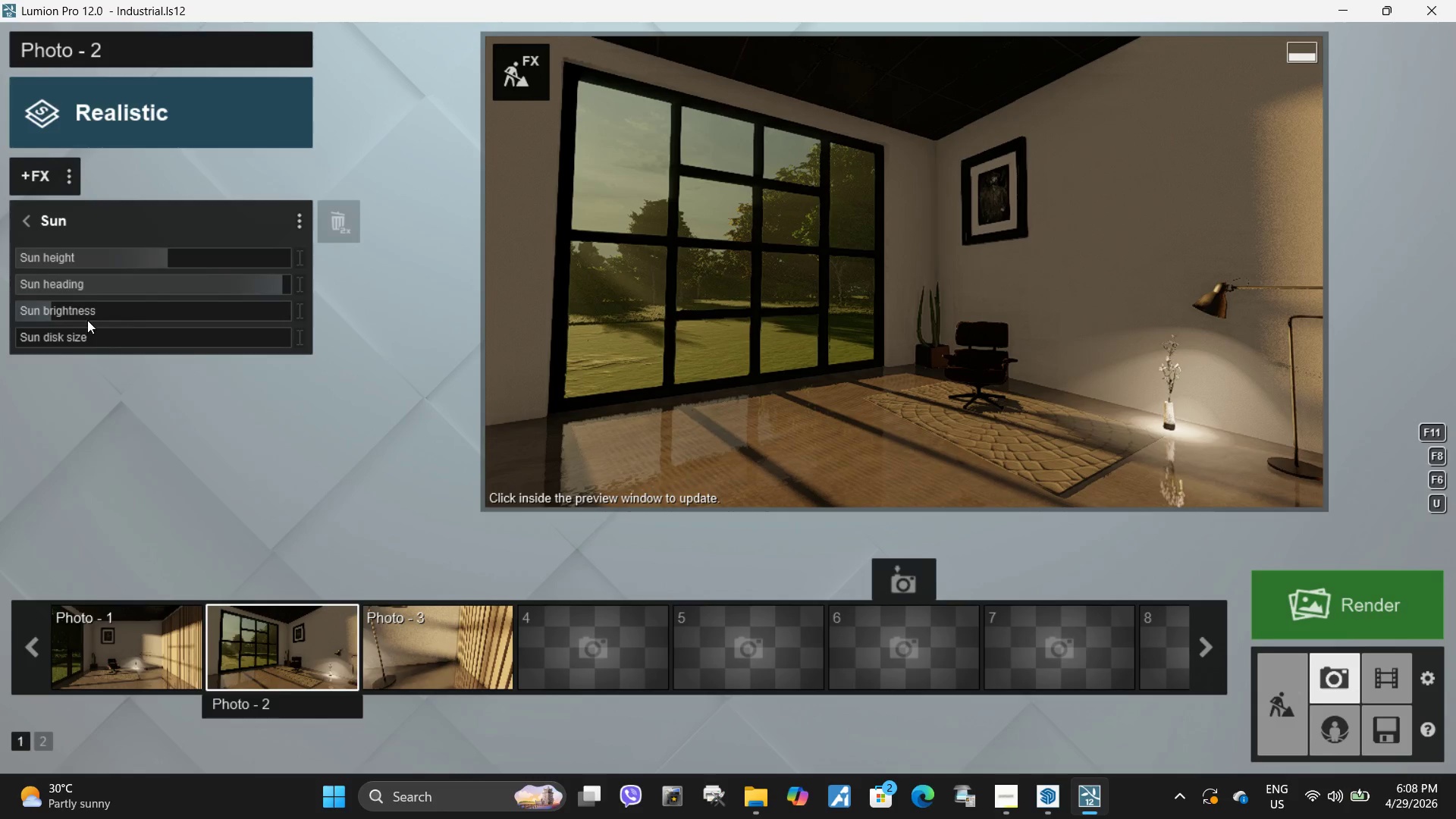 
left_click_drag(start_coordinate=[61, 309], to_coordinate=[75, 309])
 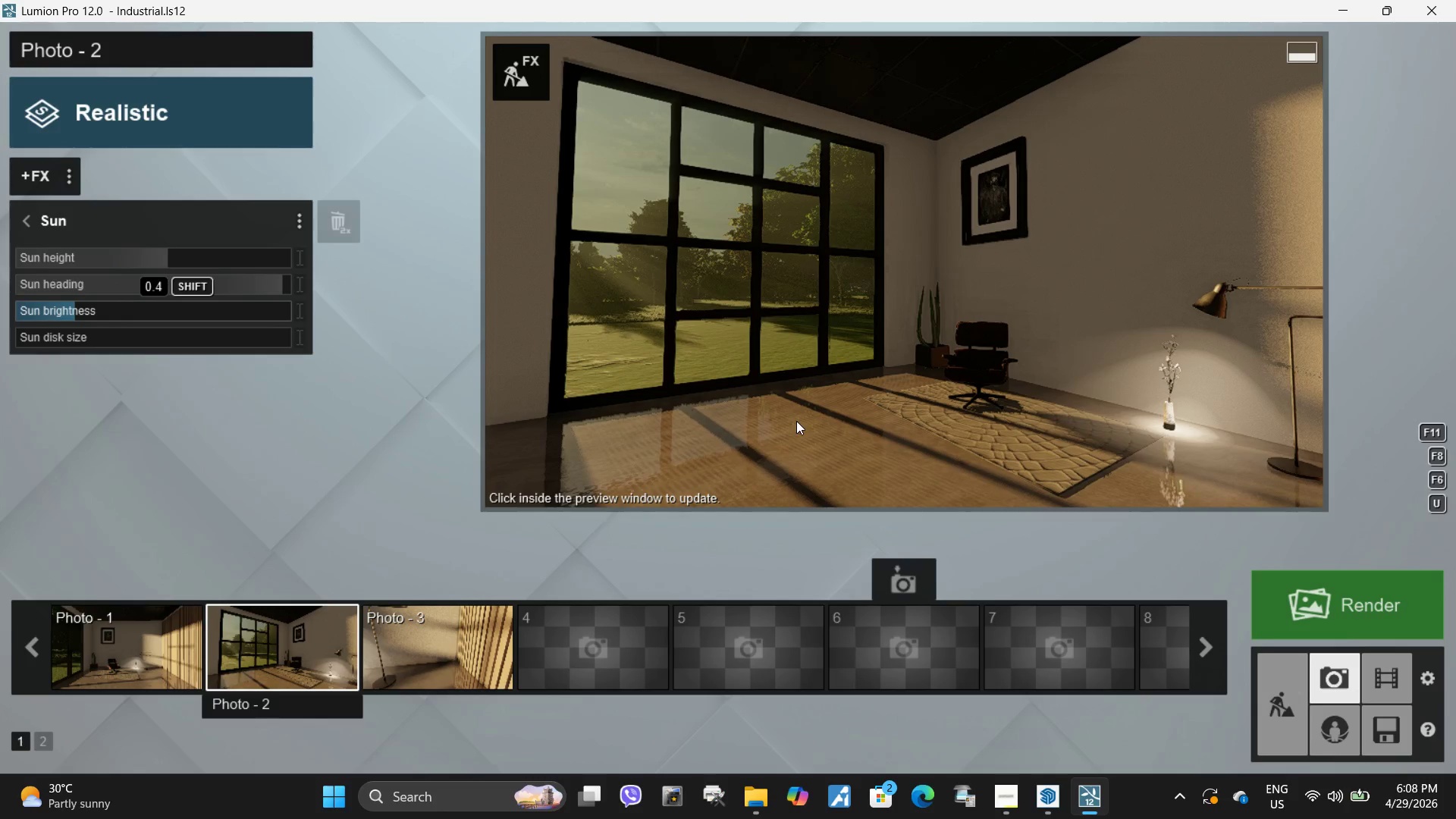 
left_click([814, 415])
 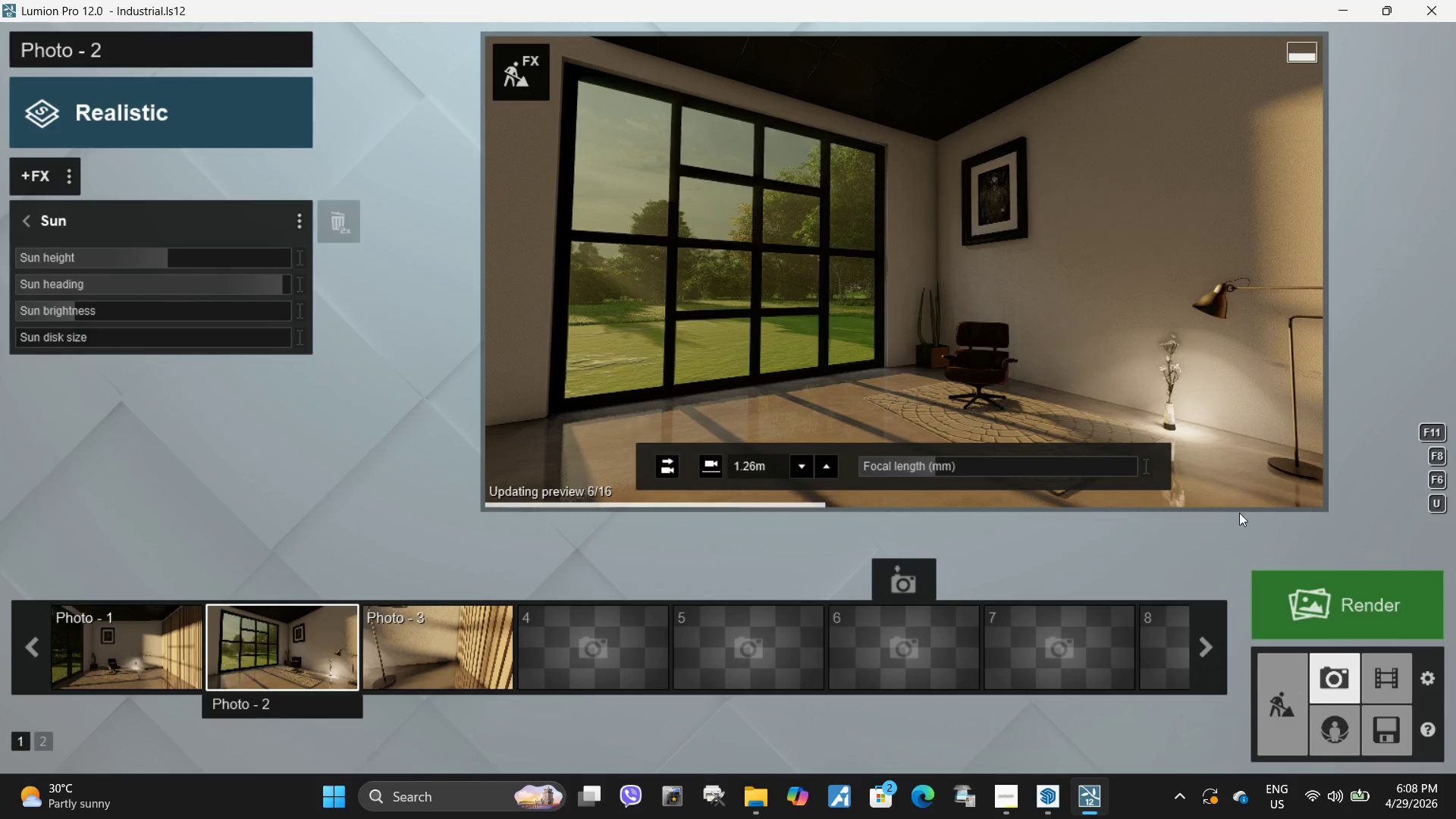 
mouse_move([1337, 601])
 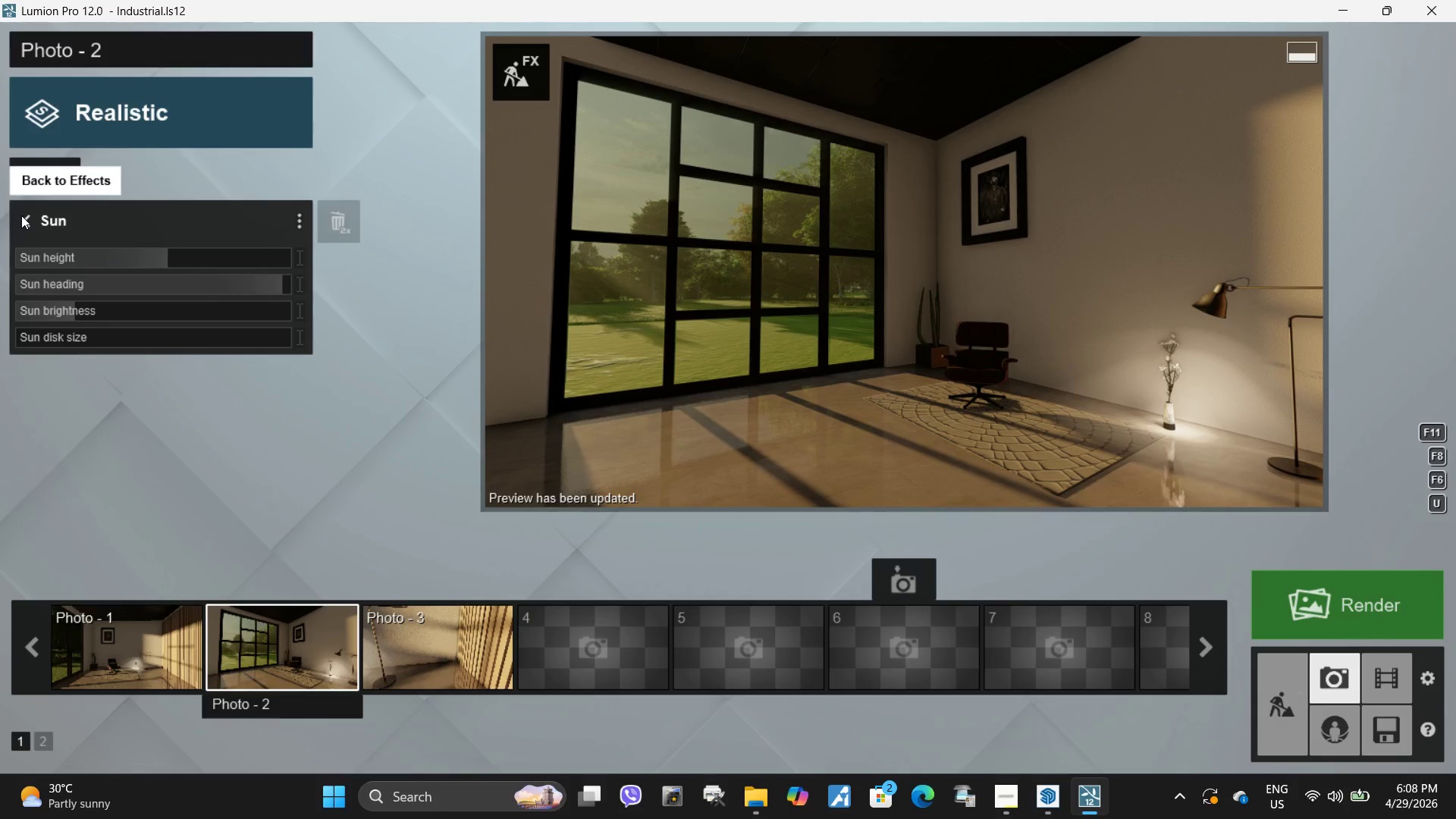 
left_click([96, 217])
 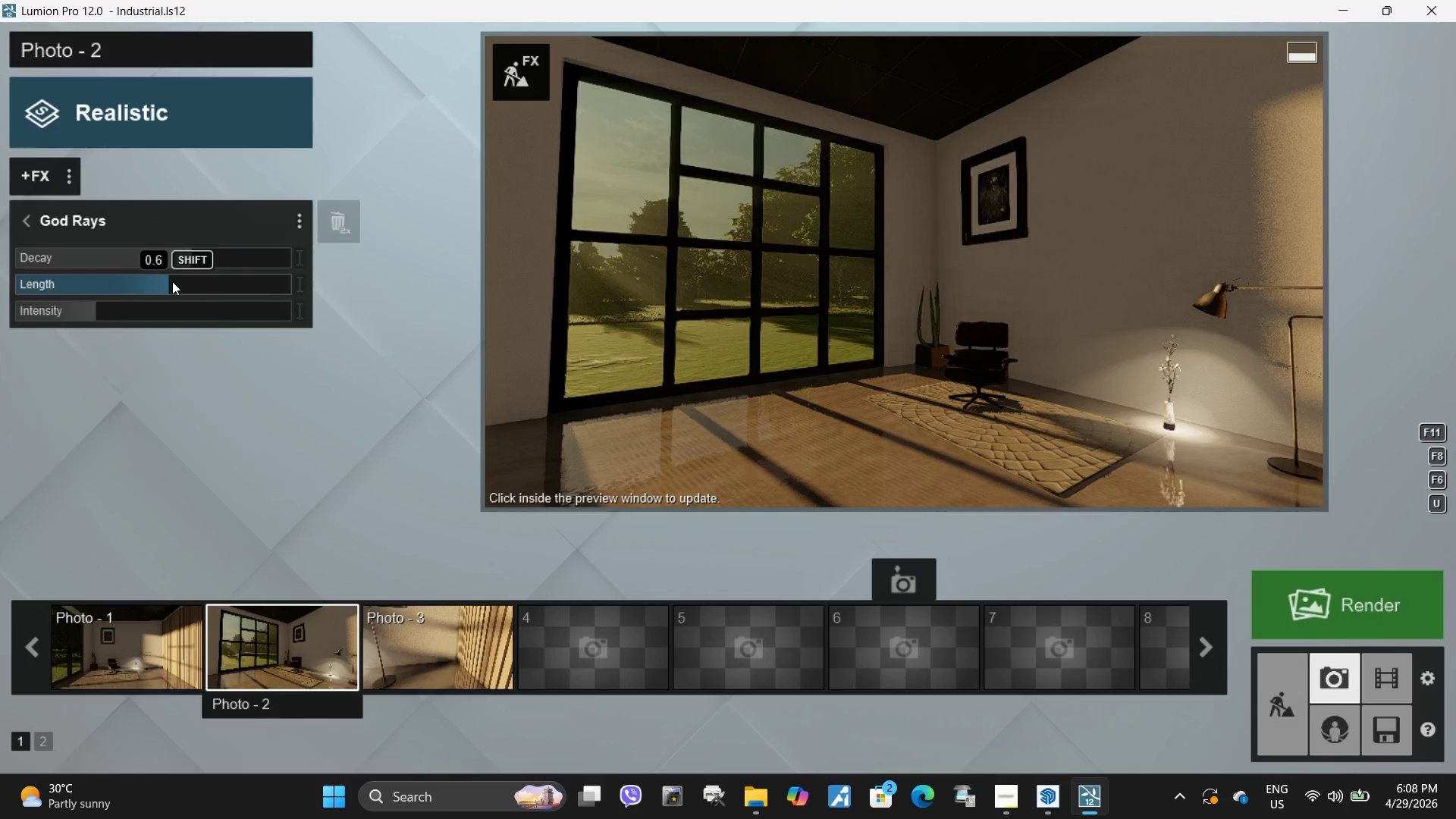 
left_click_drag(start_coordinate=[172, 287], to_coordinate=[139, 278])
 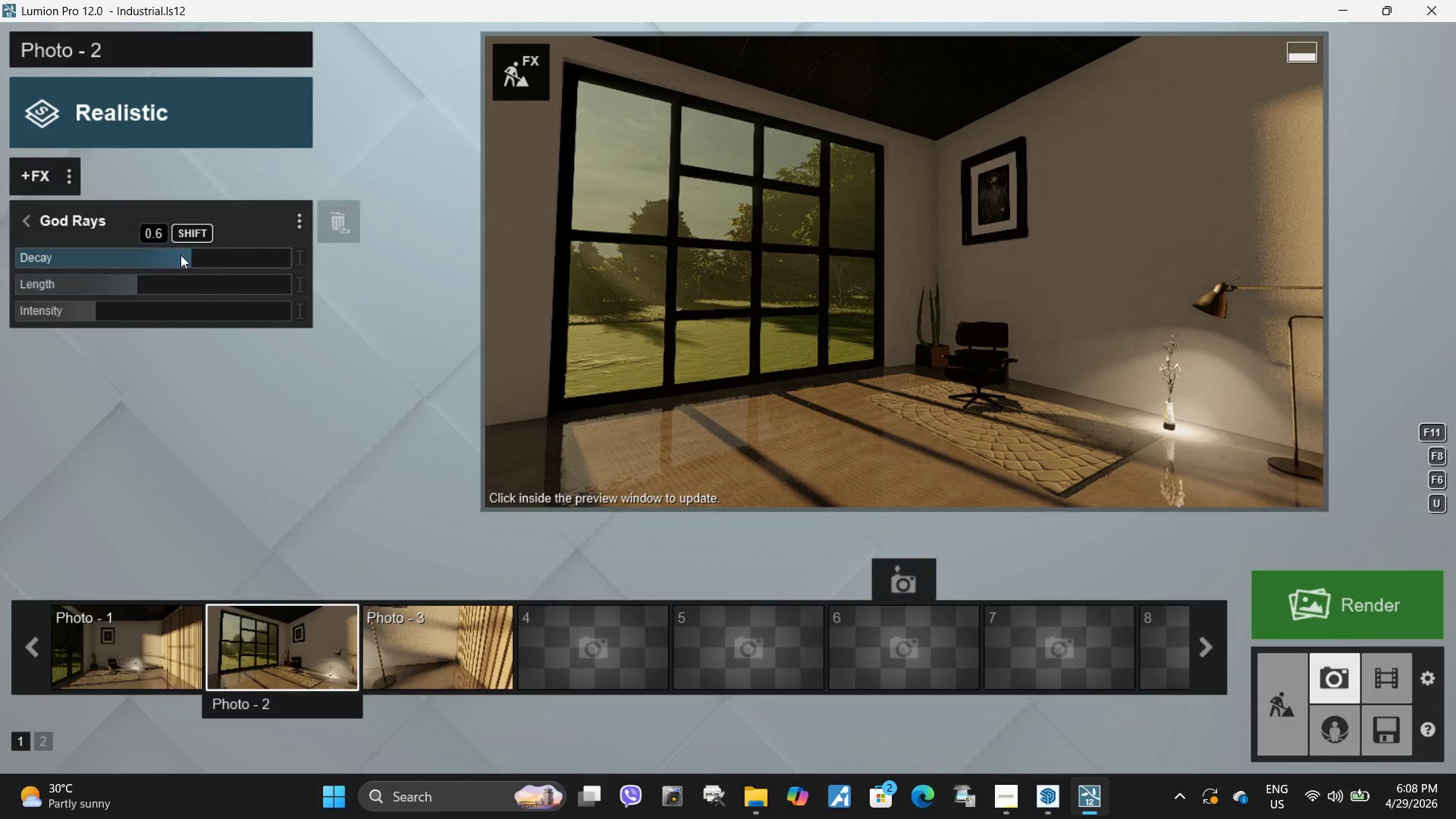 
left_click_drag(start_coordinate=[180, 255], to_coordinate=[166, 257])
 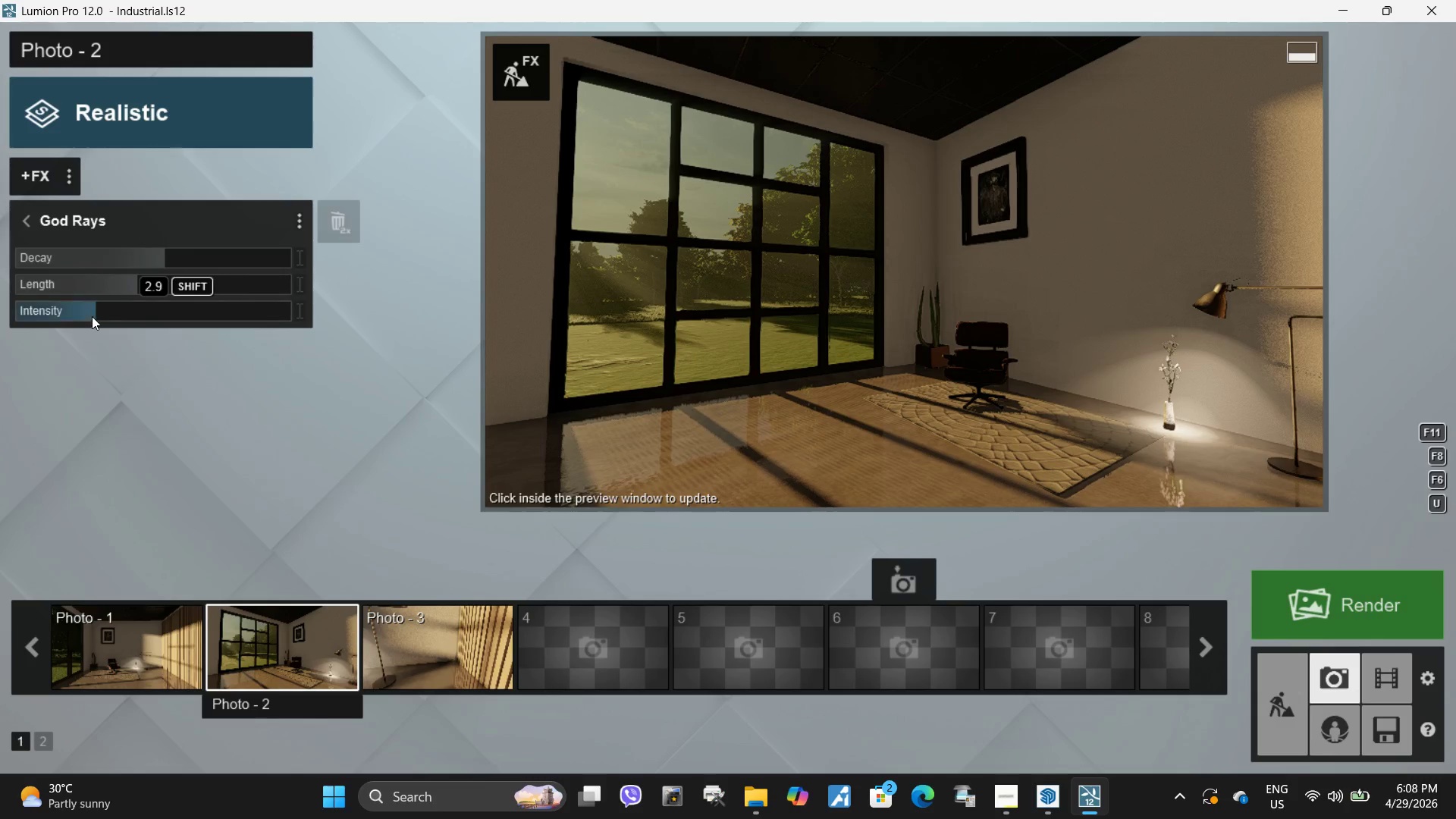 
left_click_drag(start_coordinate=[96, 315], to_coordinate=[124, 298])
 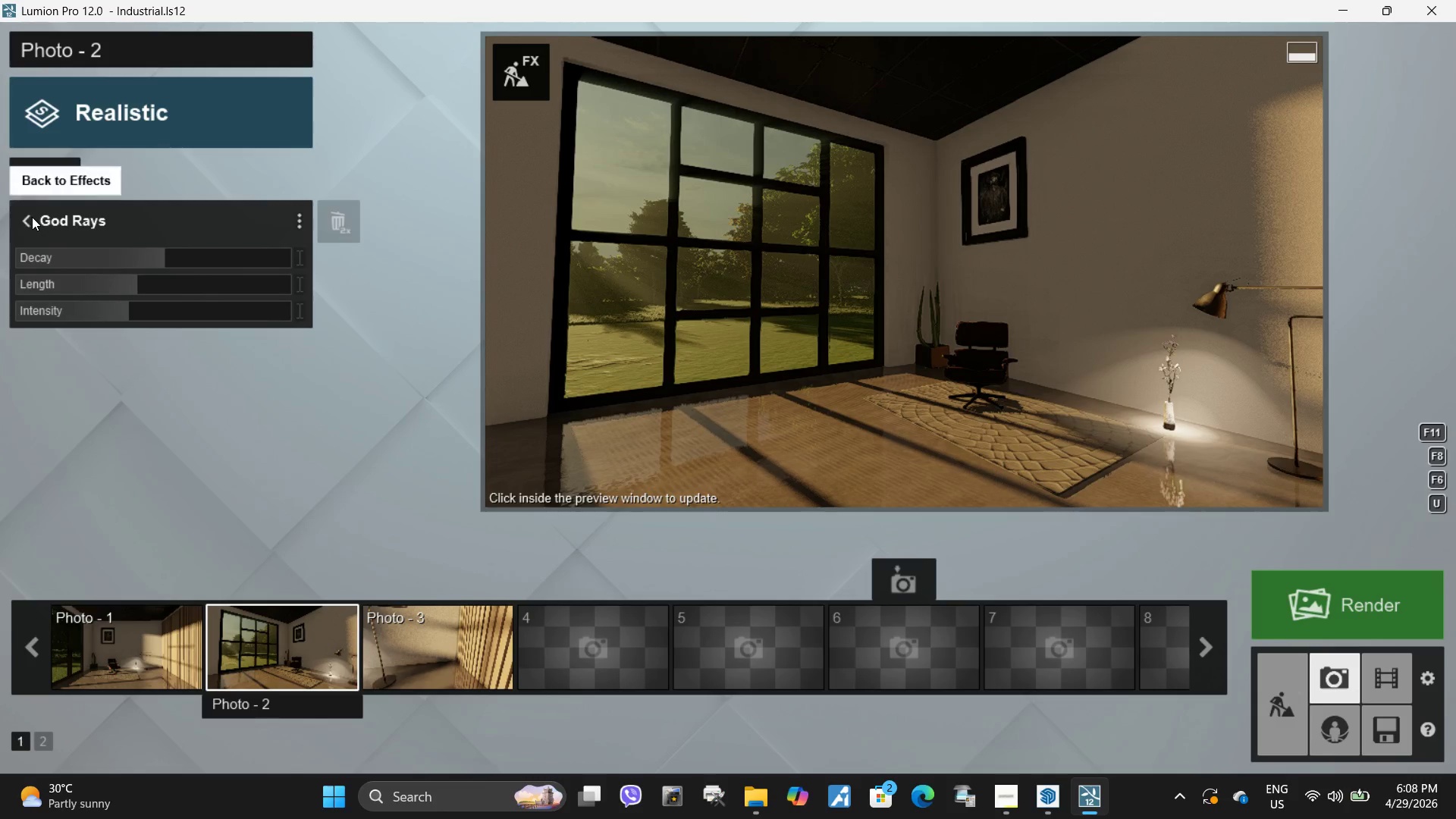 
left_click([32, 217])
 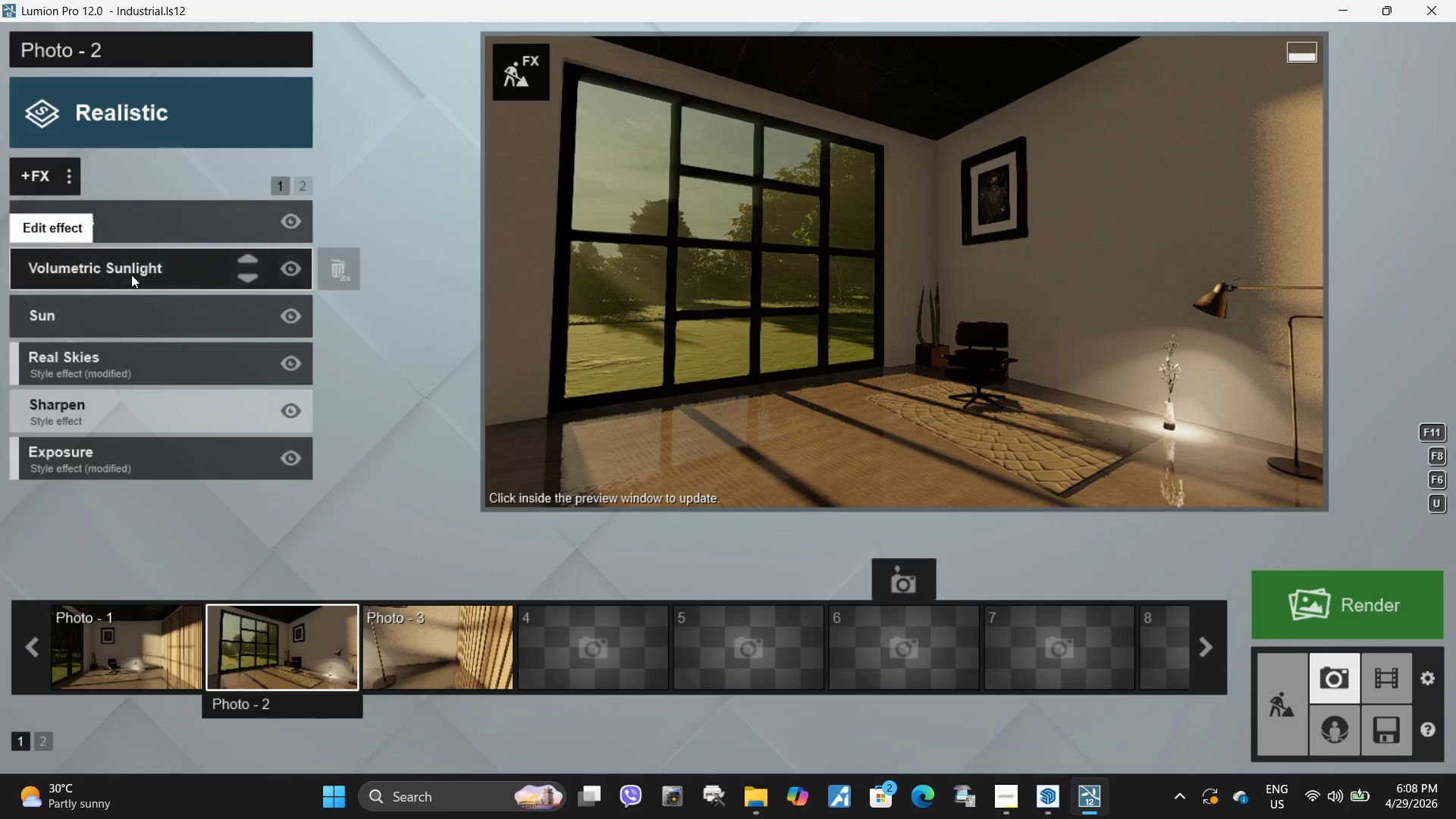 
left_click([131, 275])
 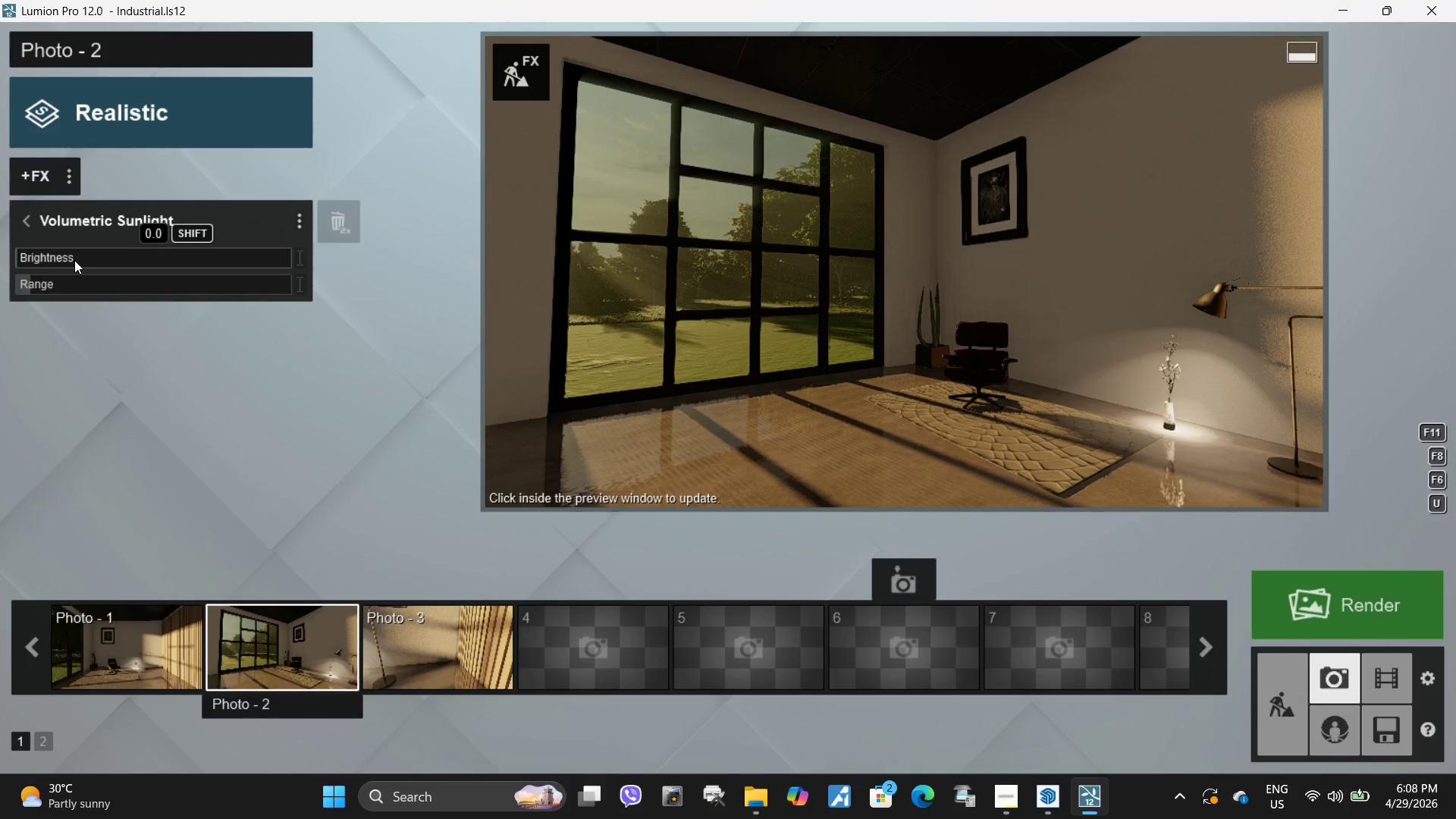 
left_click_drag(start_coordinate=[74, 260], to_coordinate=[33, 256])
 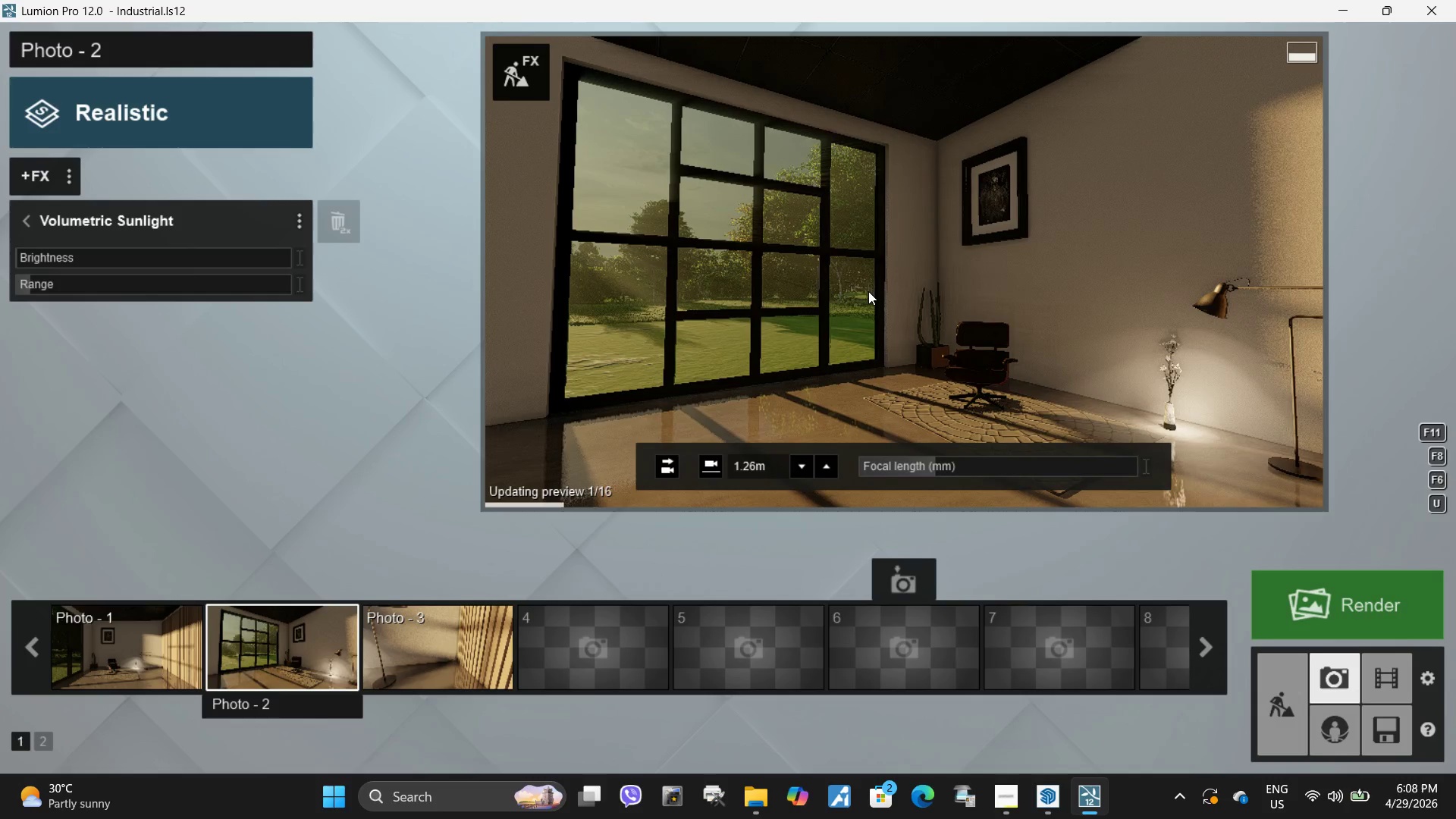 
hold_key(key=ShiftLeft, duration=1.5)
 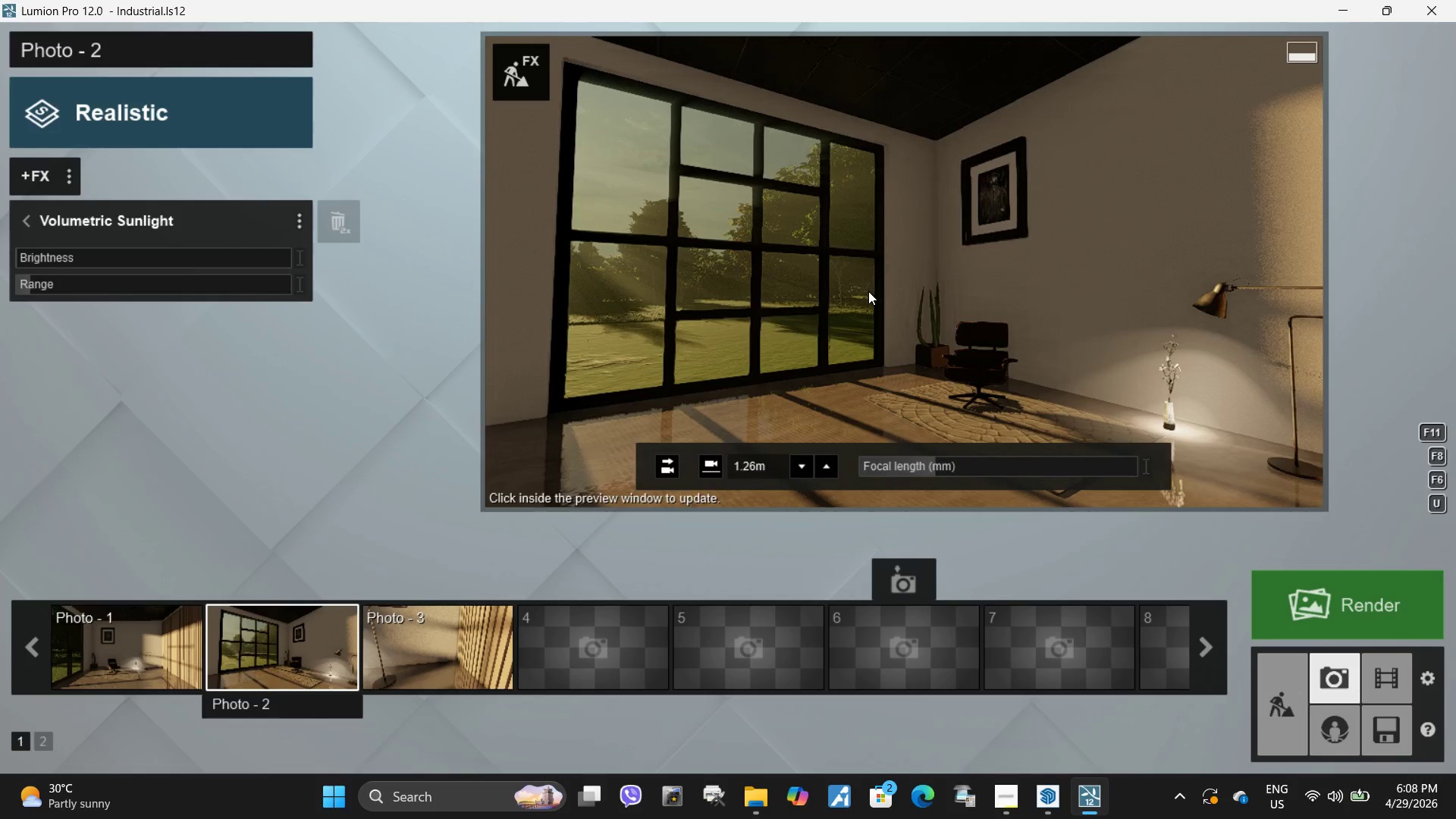 
key(Shift+ShiftLeft)
 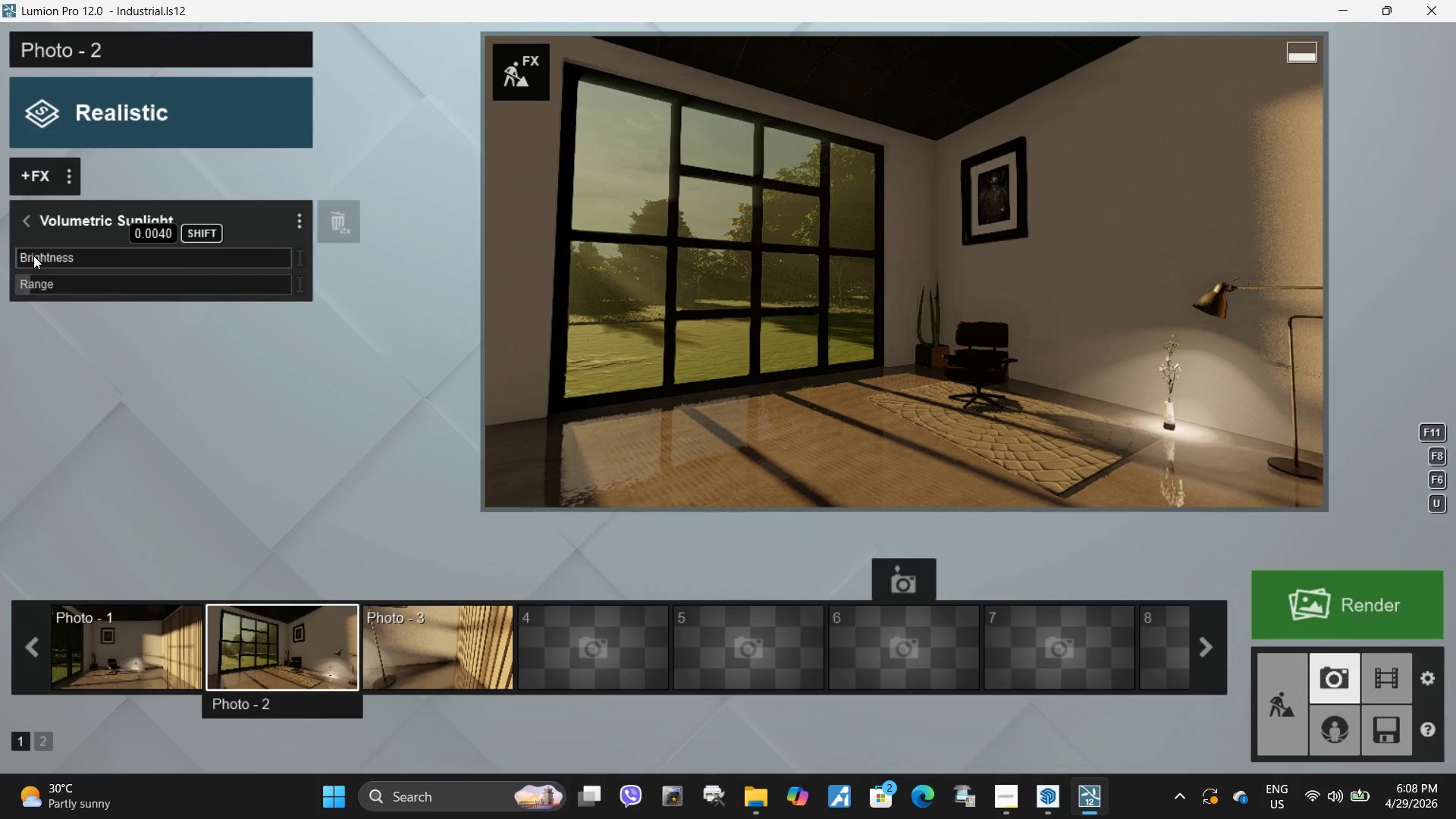 
key(Shift+ShiftLeft)
 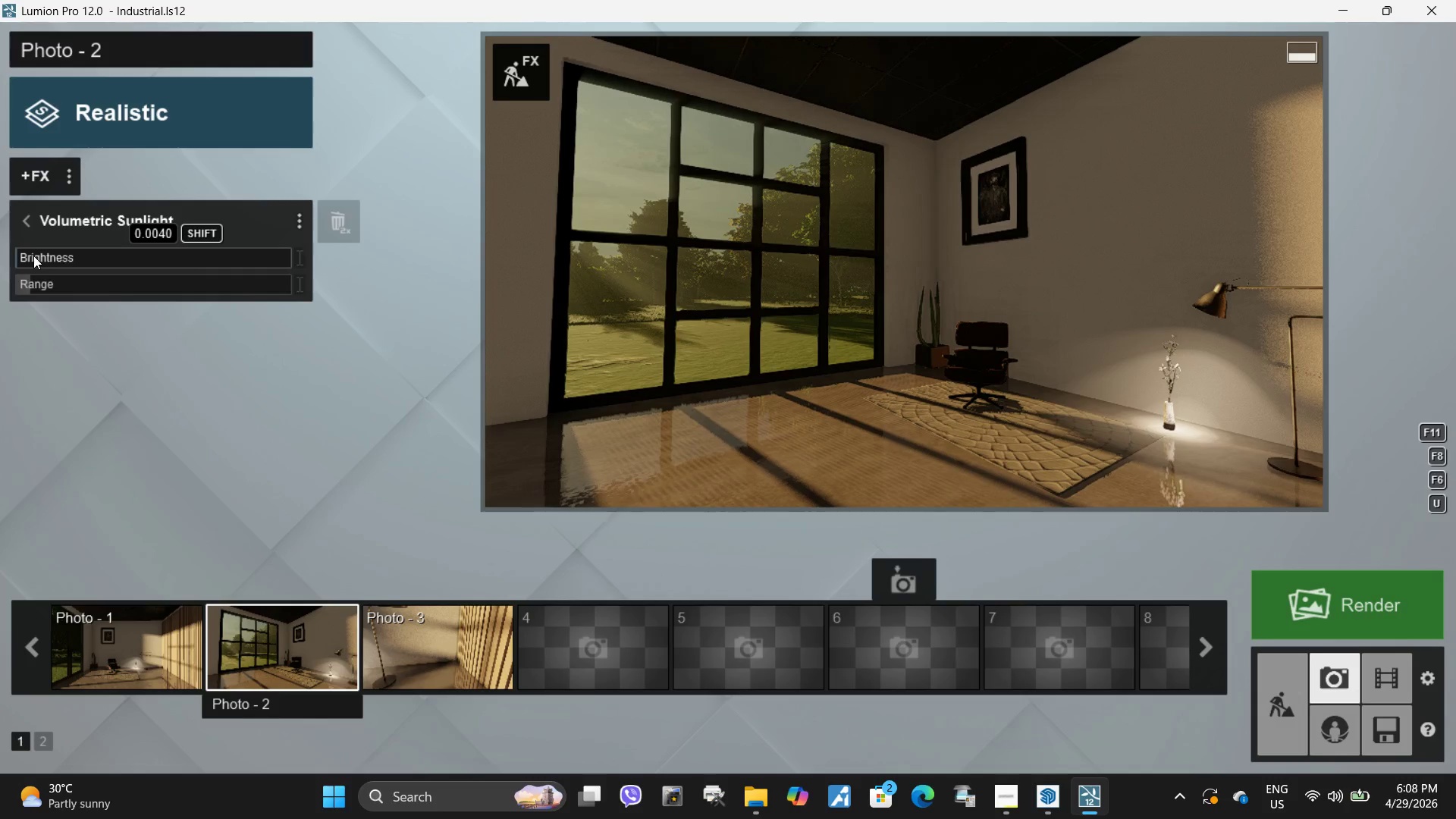 
key(Shift+ShiftLeft)
 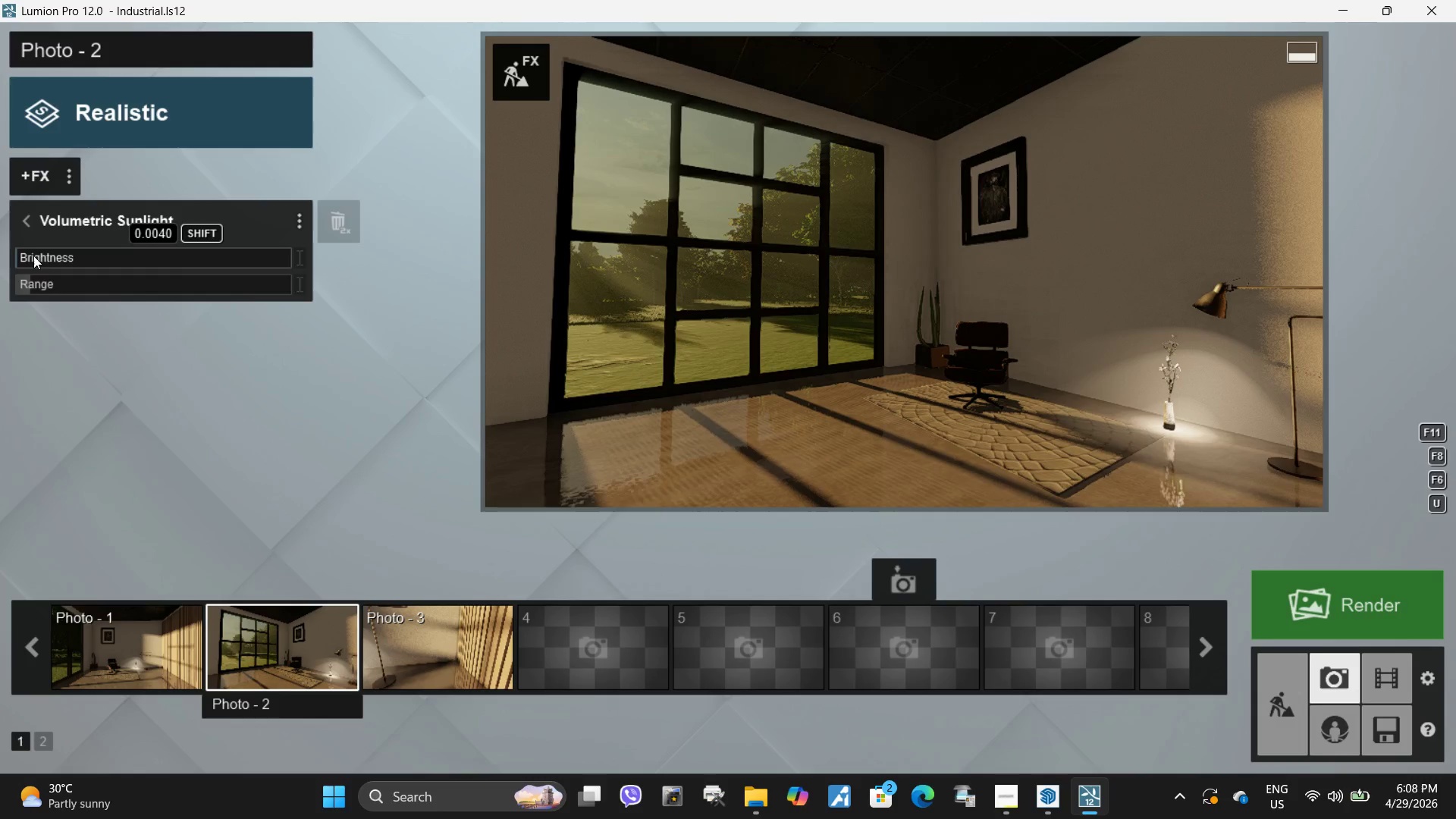 
key(Shift+ShiftLeft)
 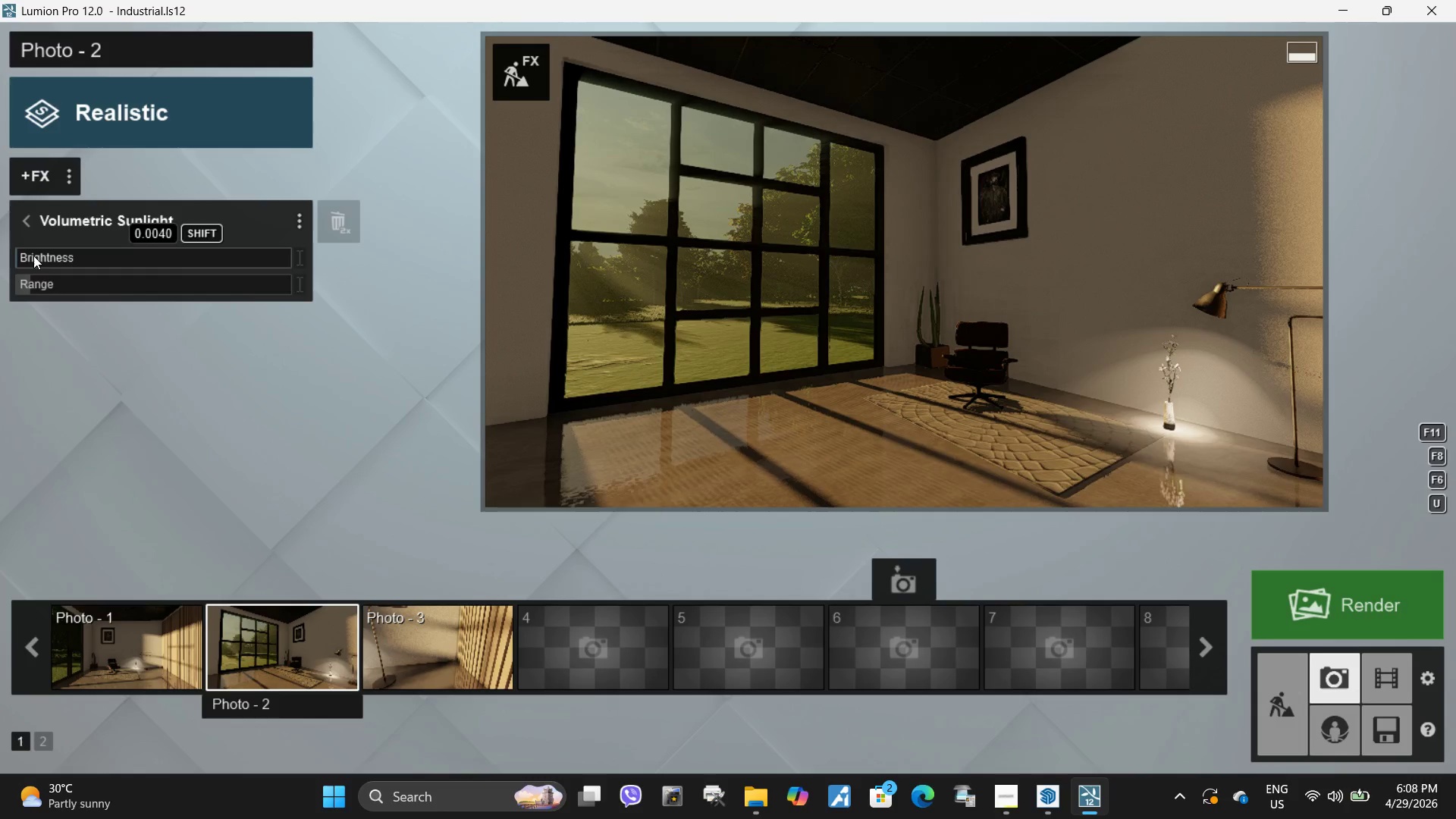 
key(Shift+ShiftLeft)
 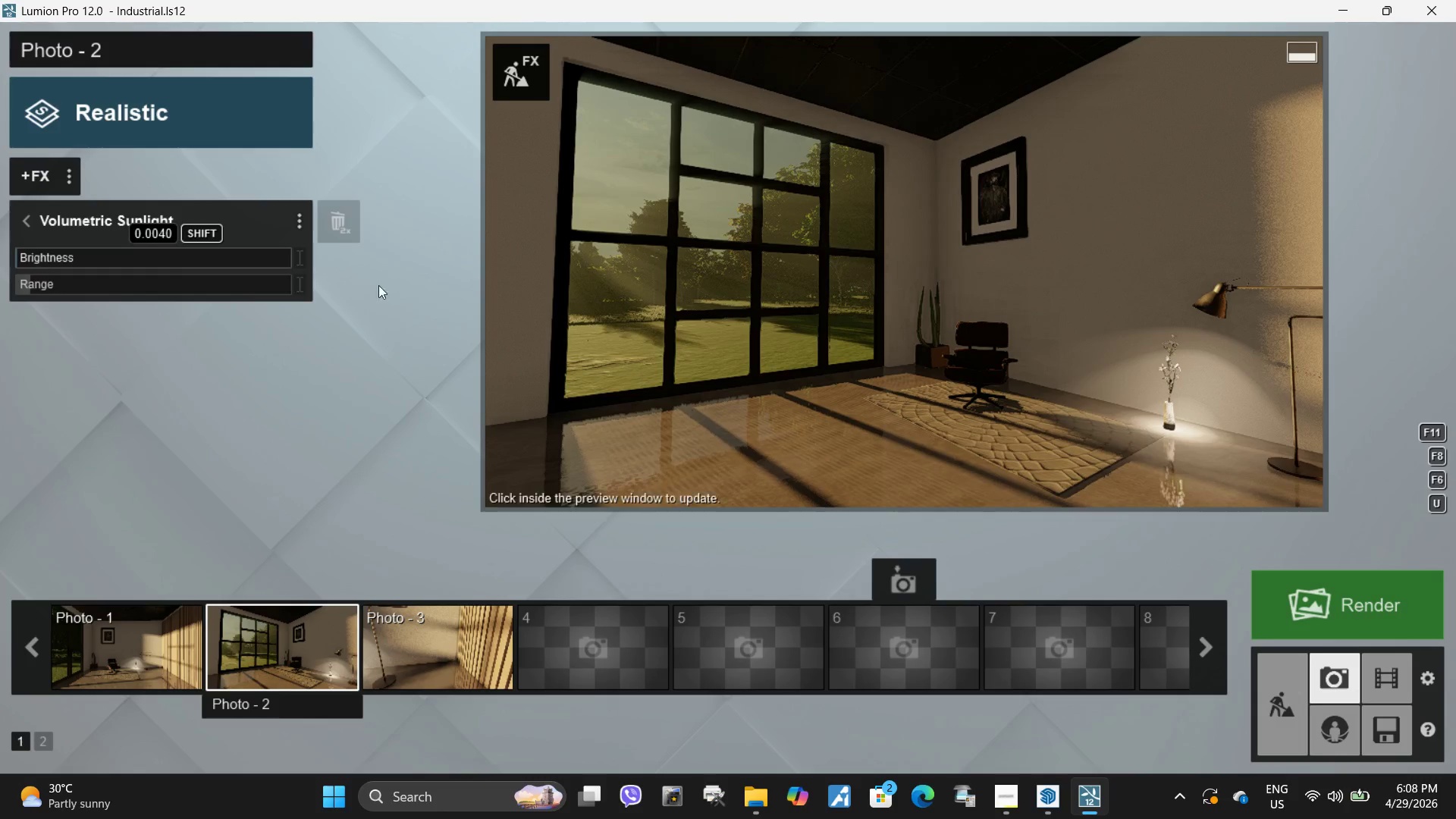 
key(Shift+ShiftLeft)
 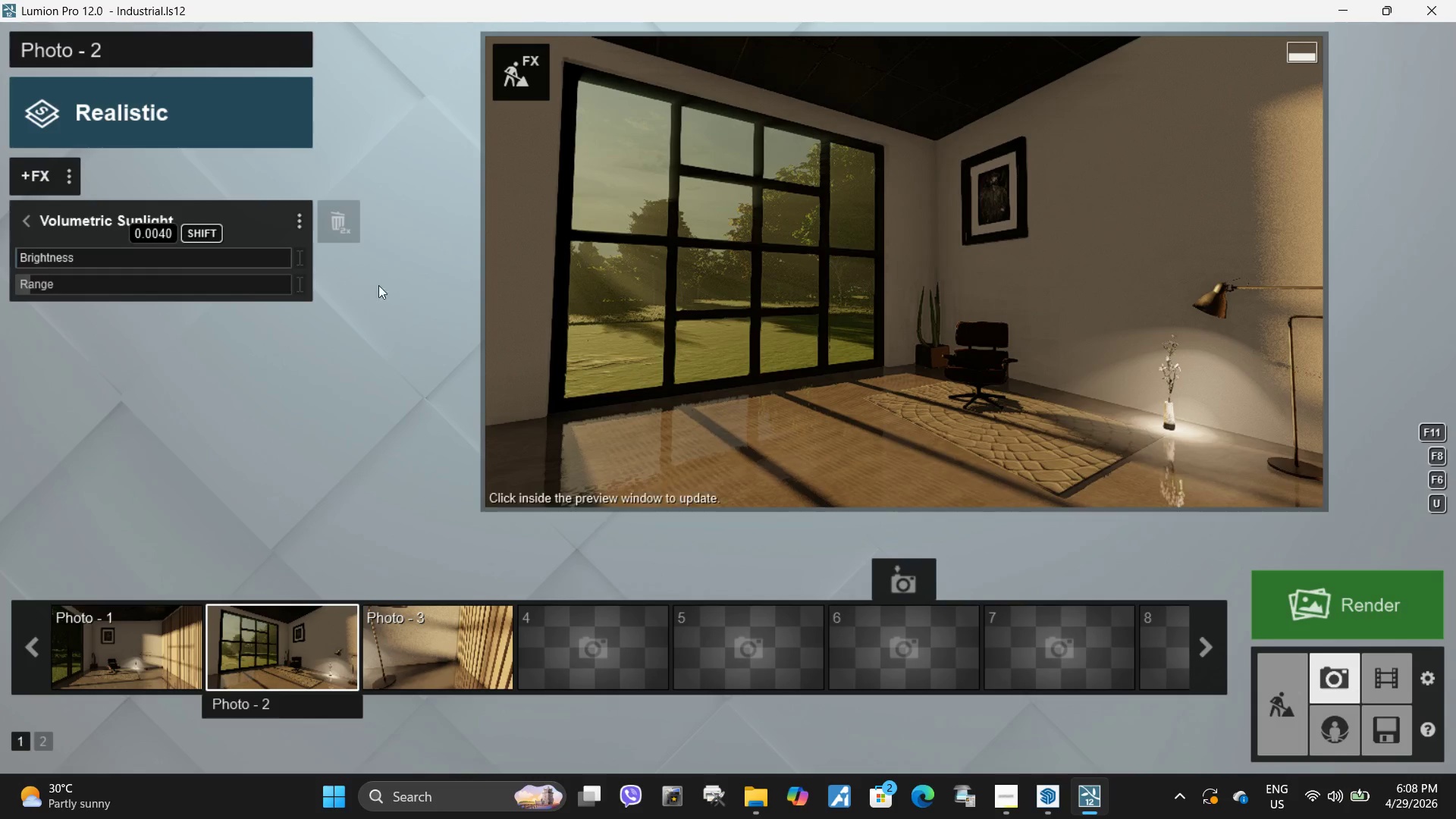 
key(Shift+ShiftLeft)
 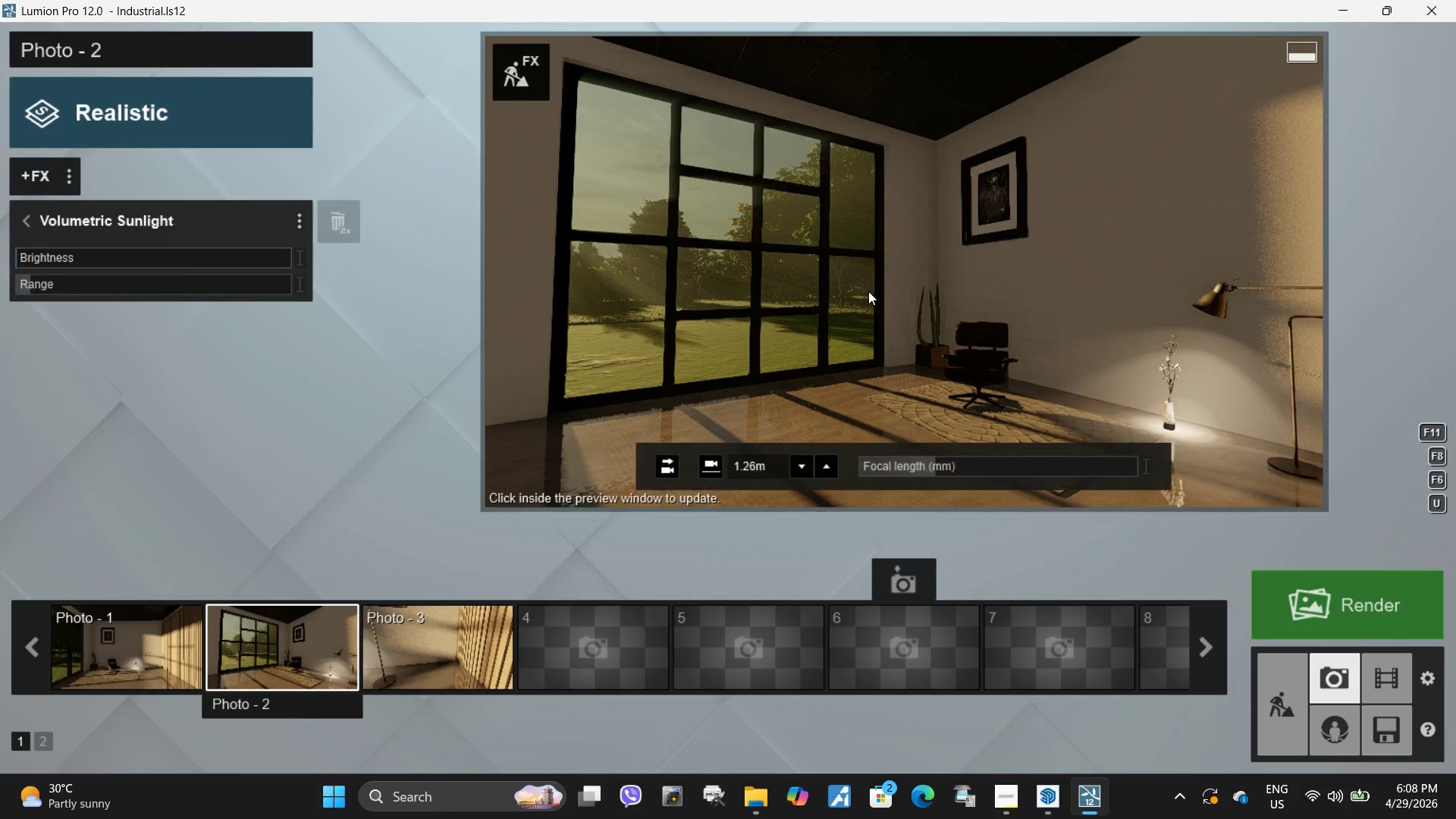 
key(Shift+ShiftLeft)
 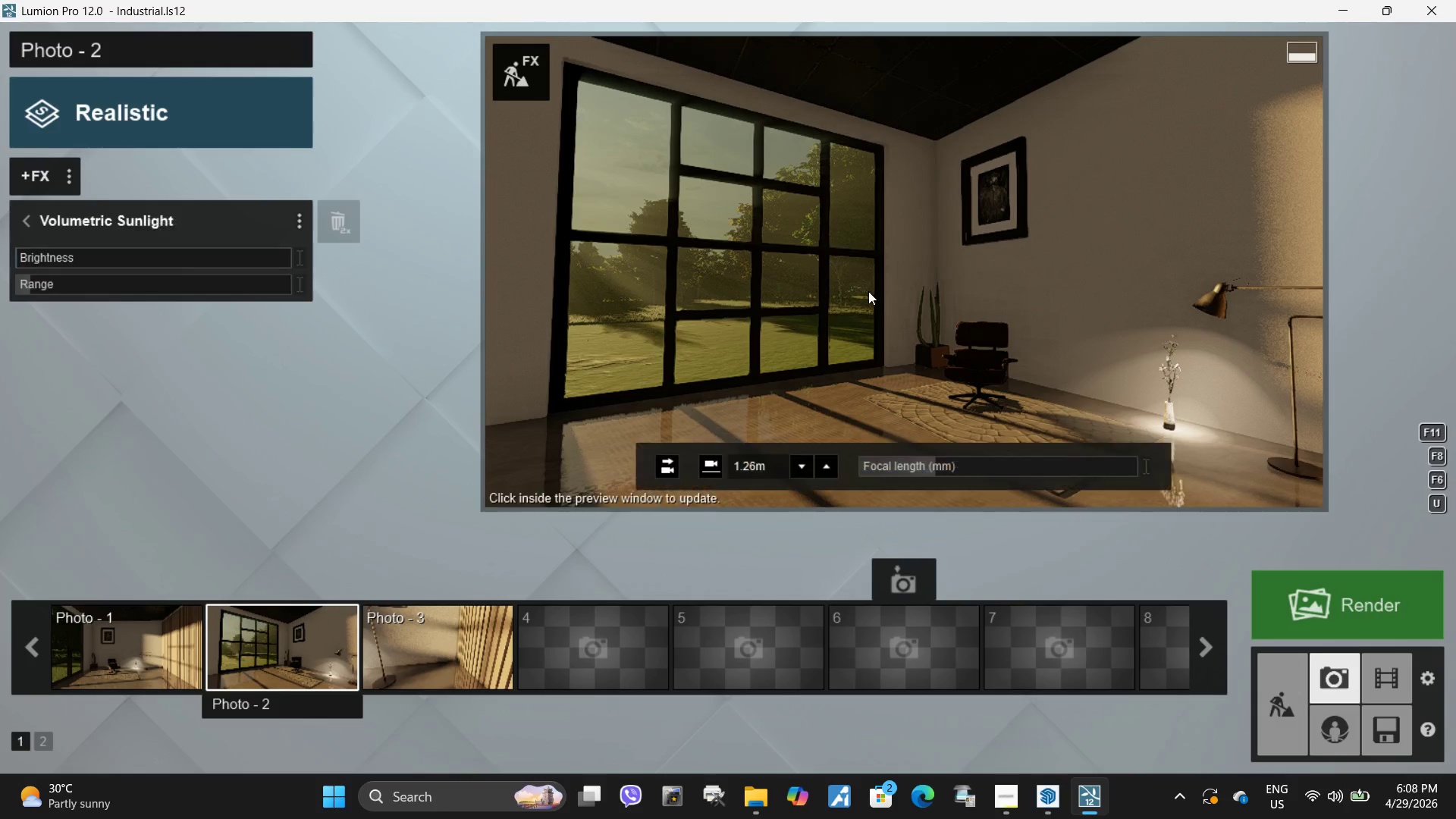 
left_click([868, 291])
 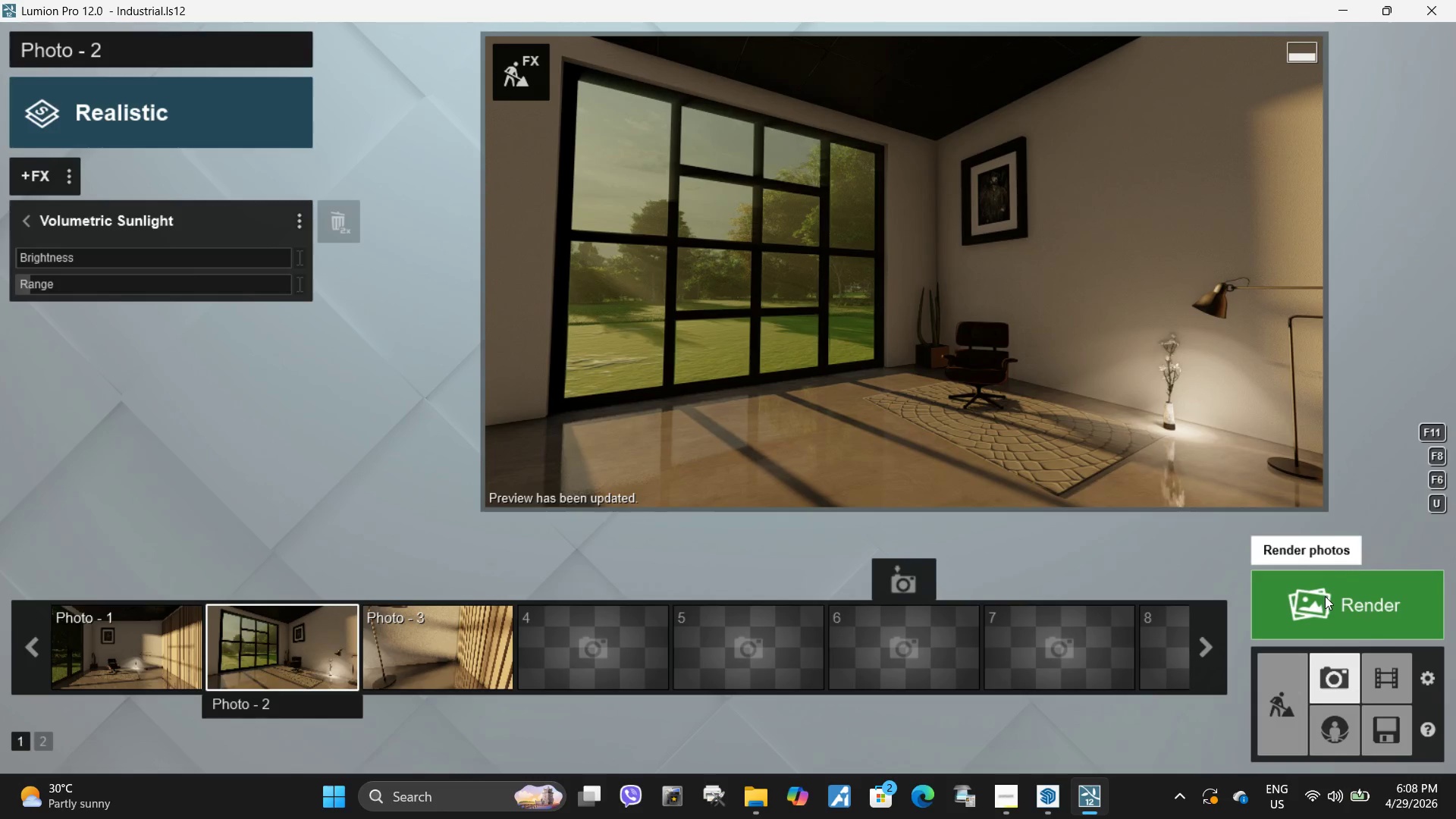 
wait(8.92)
 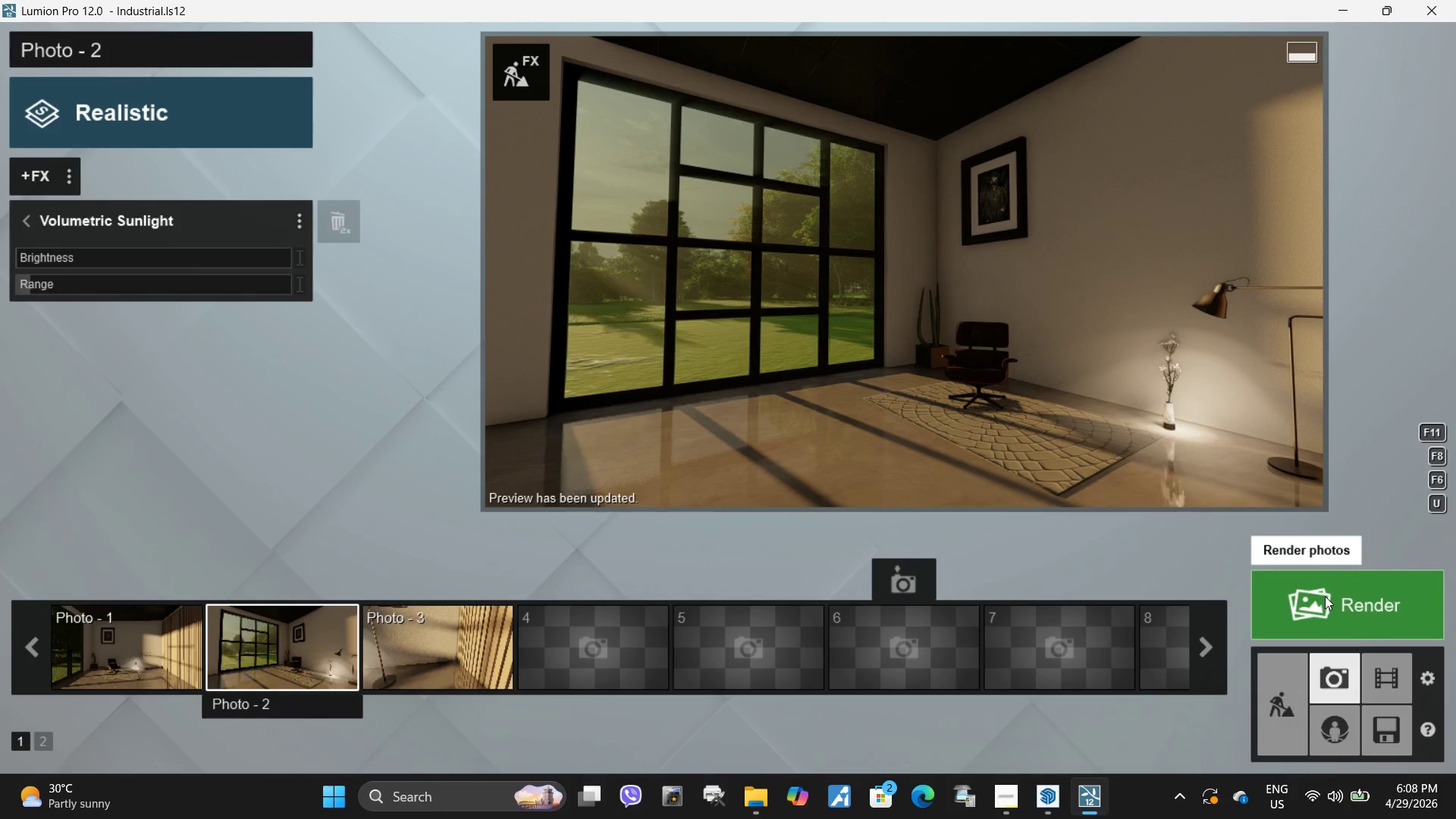 
left_click([679, 402])
 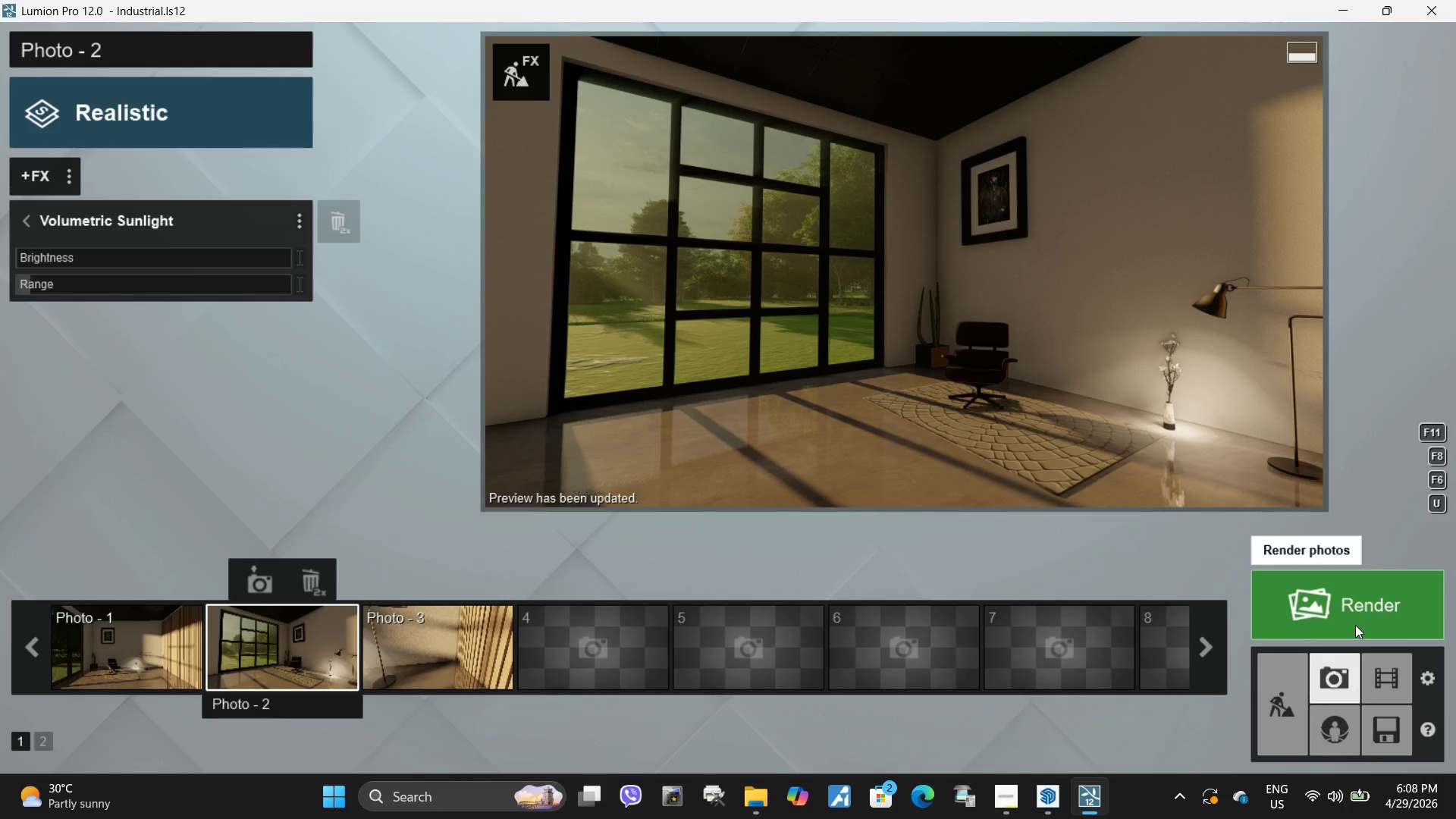 
left_click([1355, 625])
 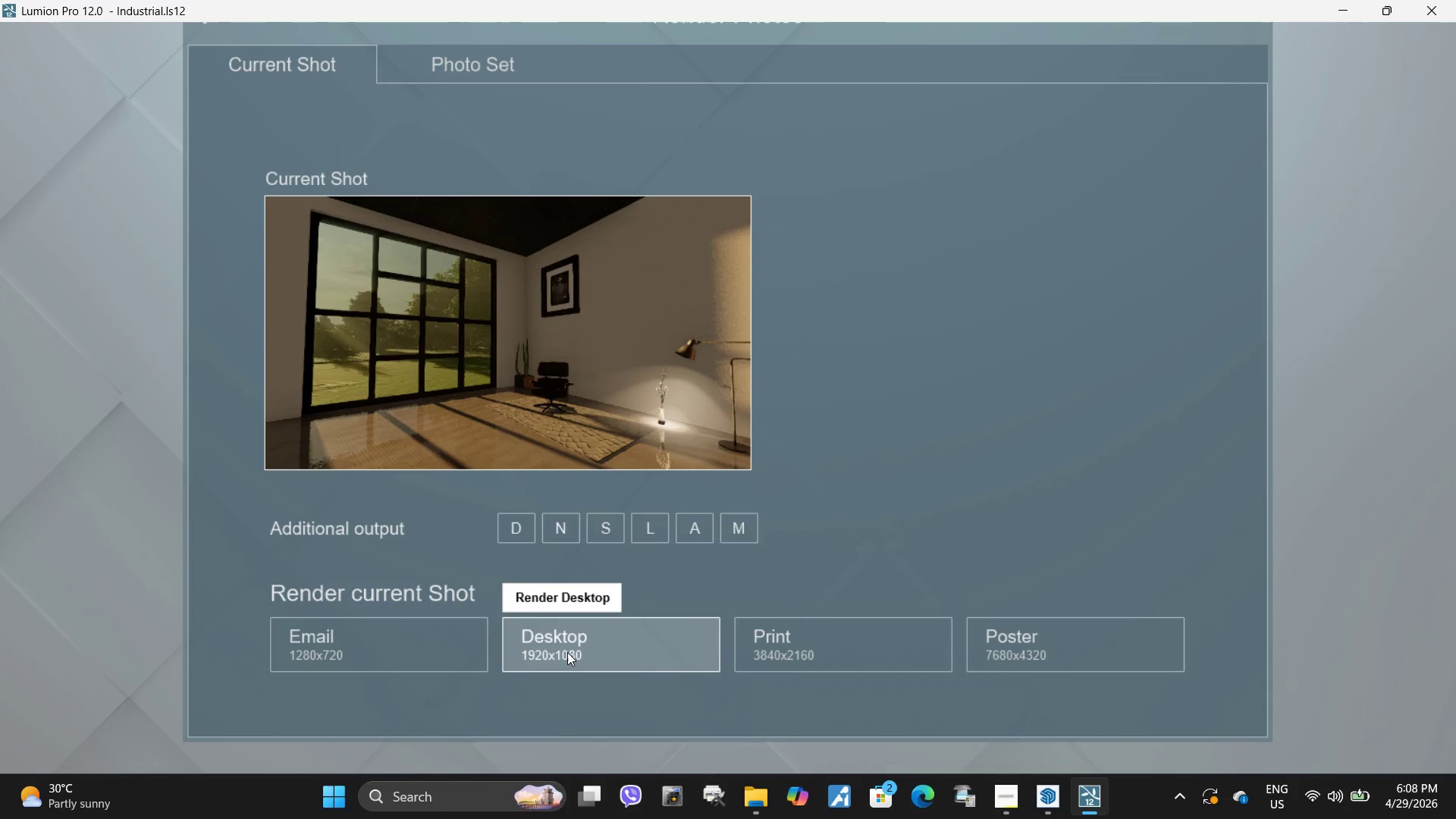 
left_click([565, 642])
 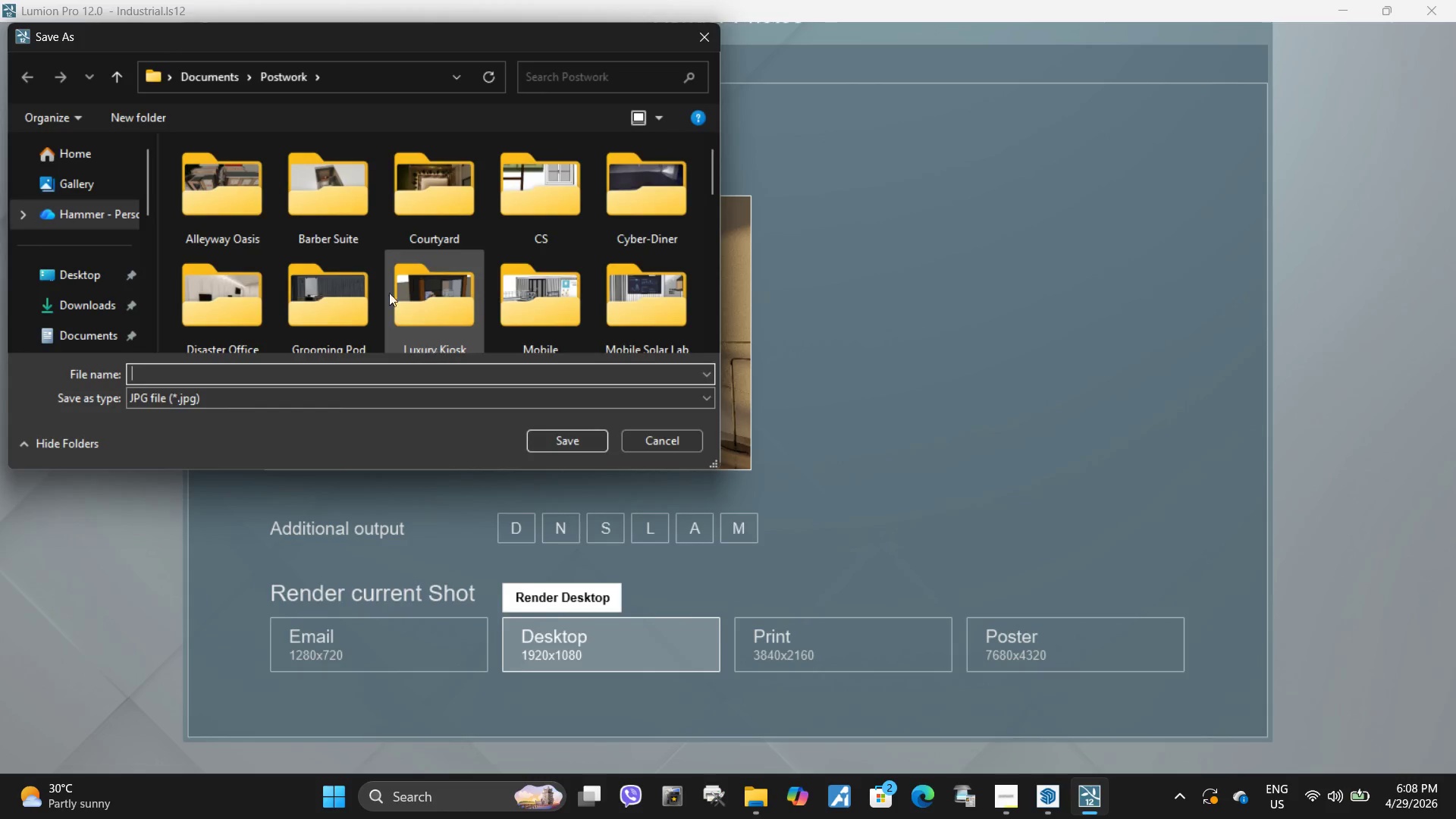 
scroll: coordinate [387, 287], scroll_direction: down, amount: 8.0
 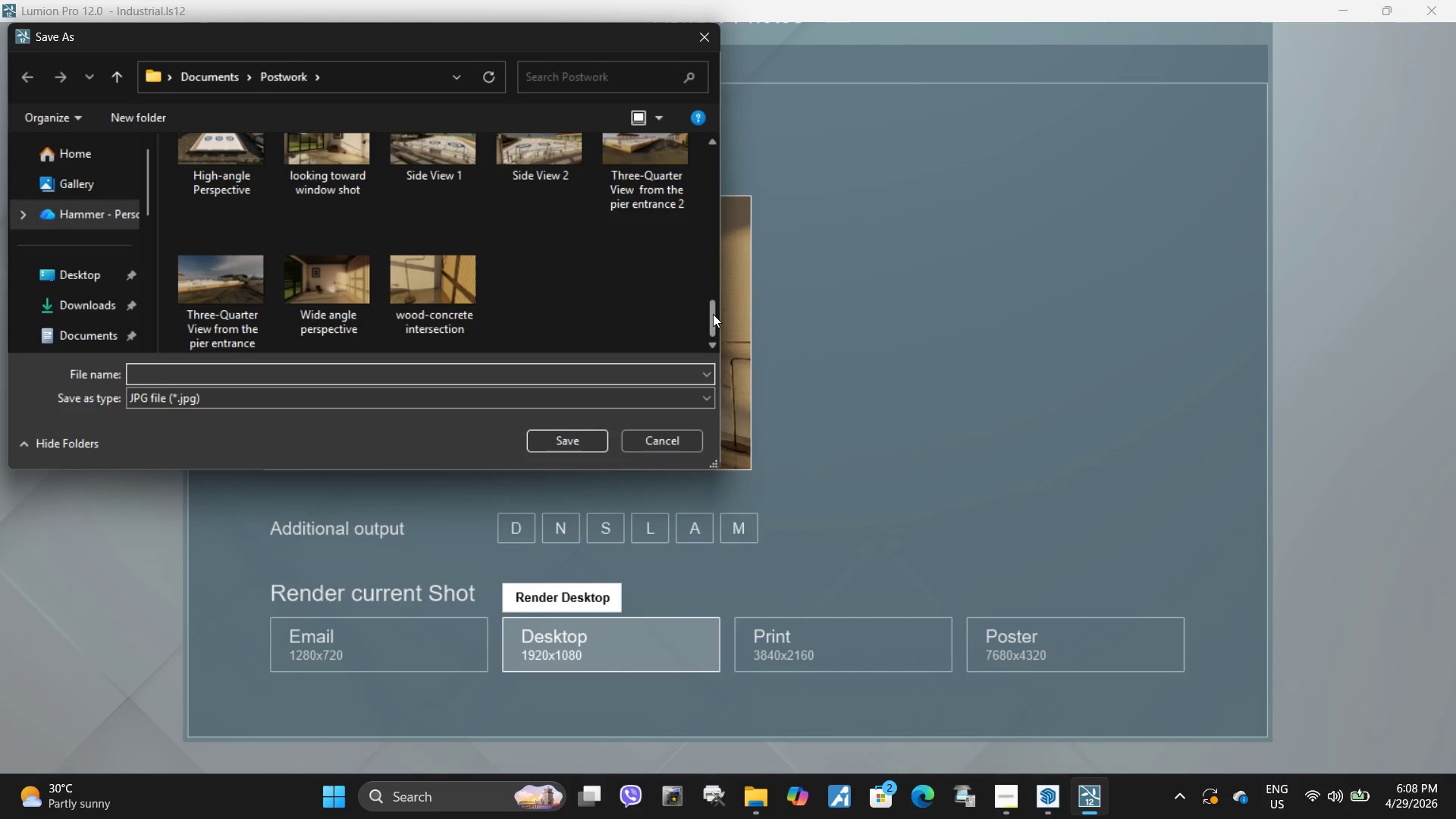 
left_click([705, 39])
 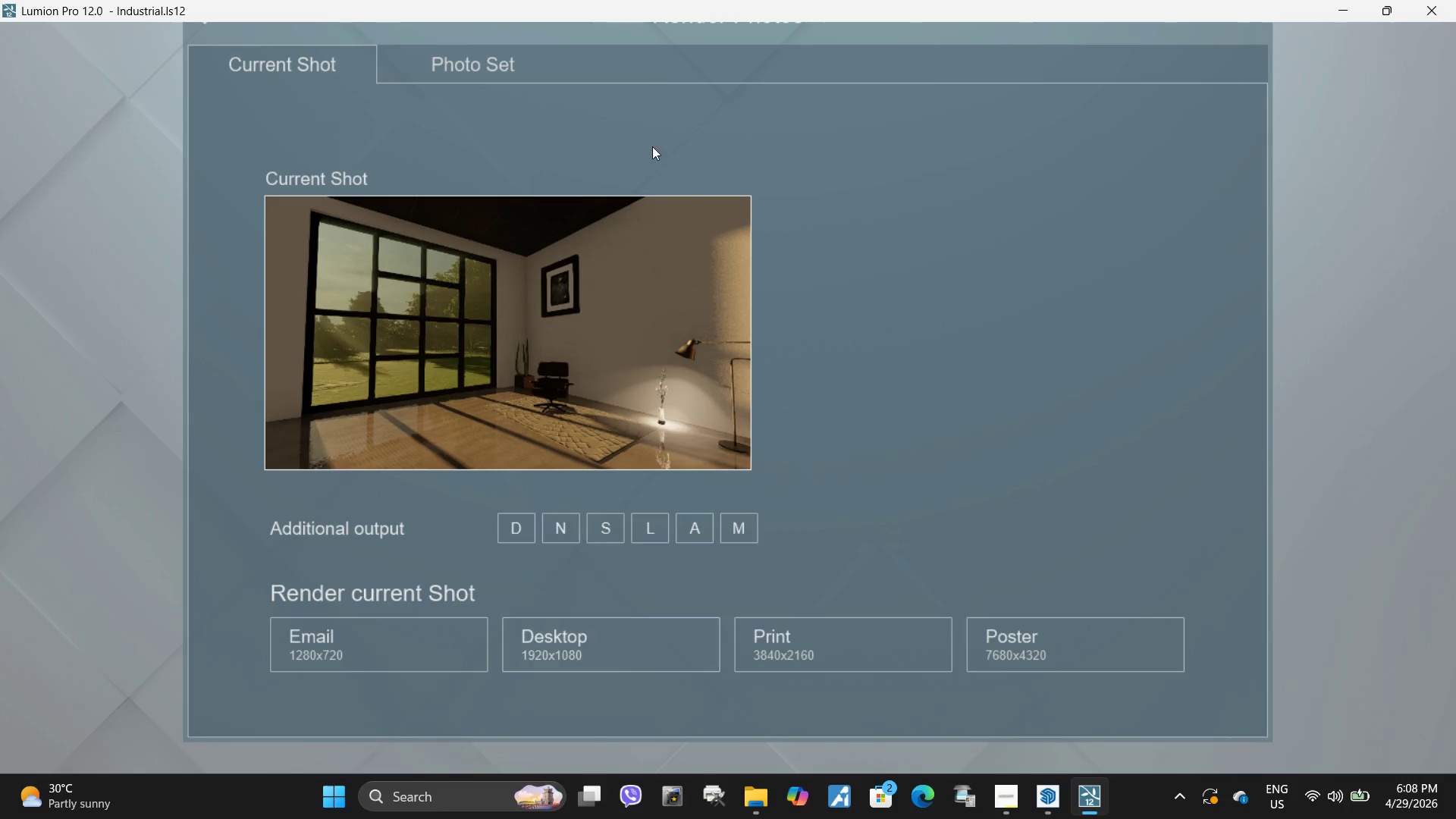 
key(Escape)
 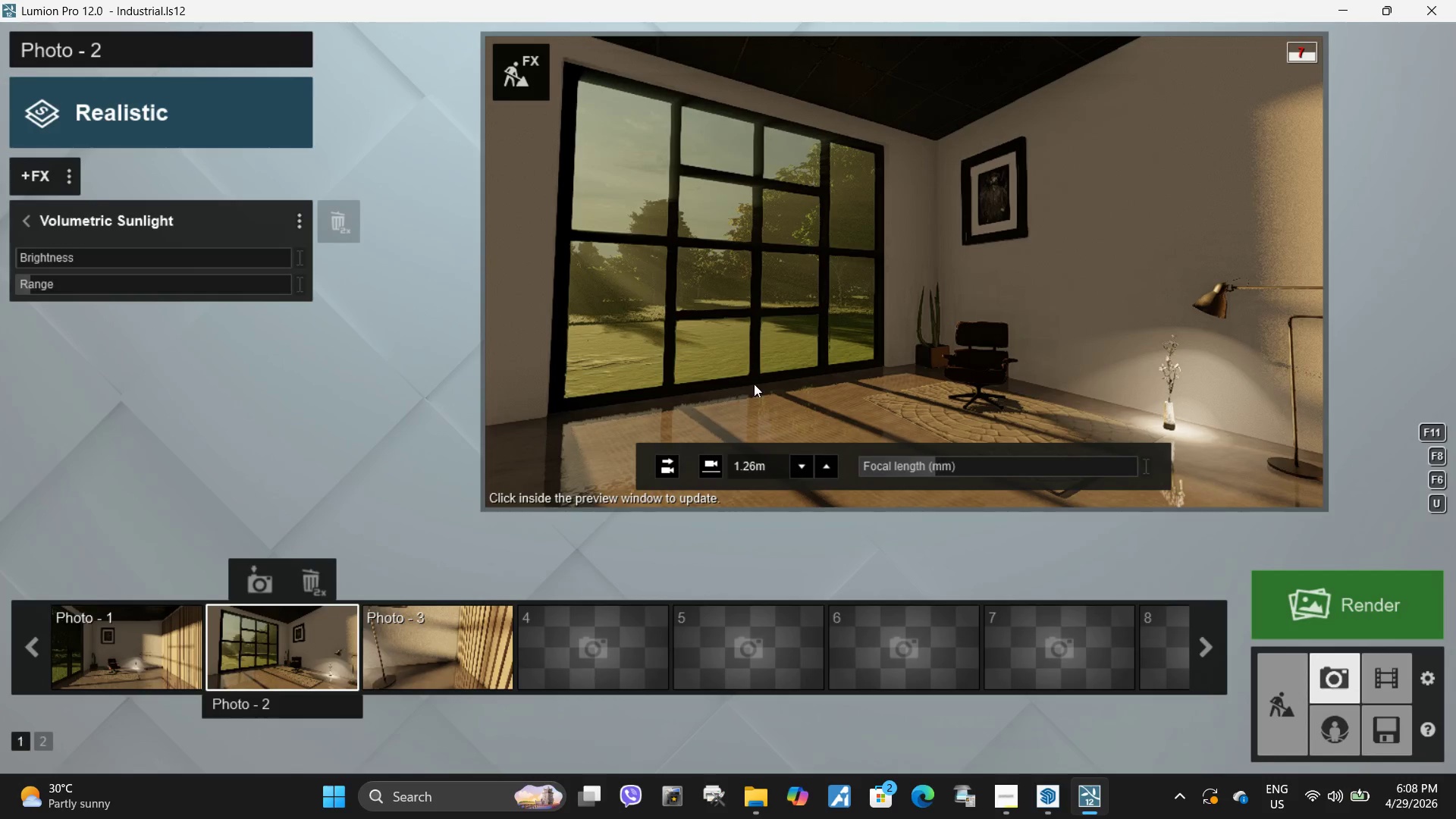 
left_click([838, 375])
 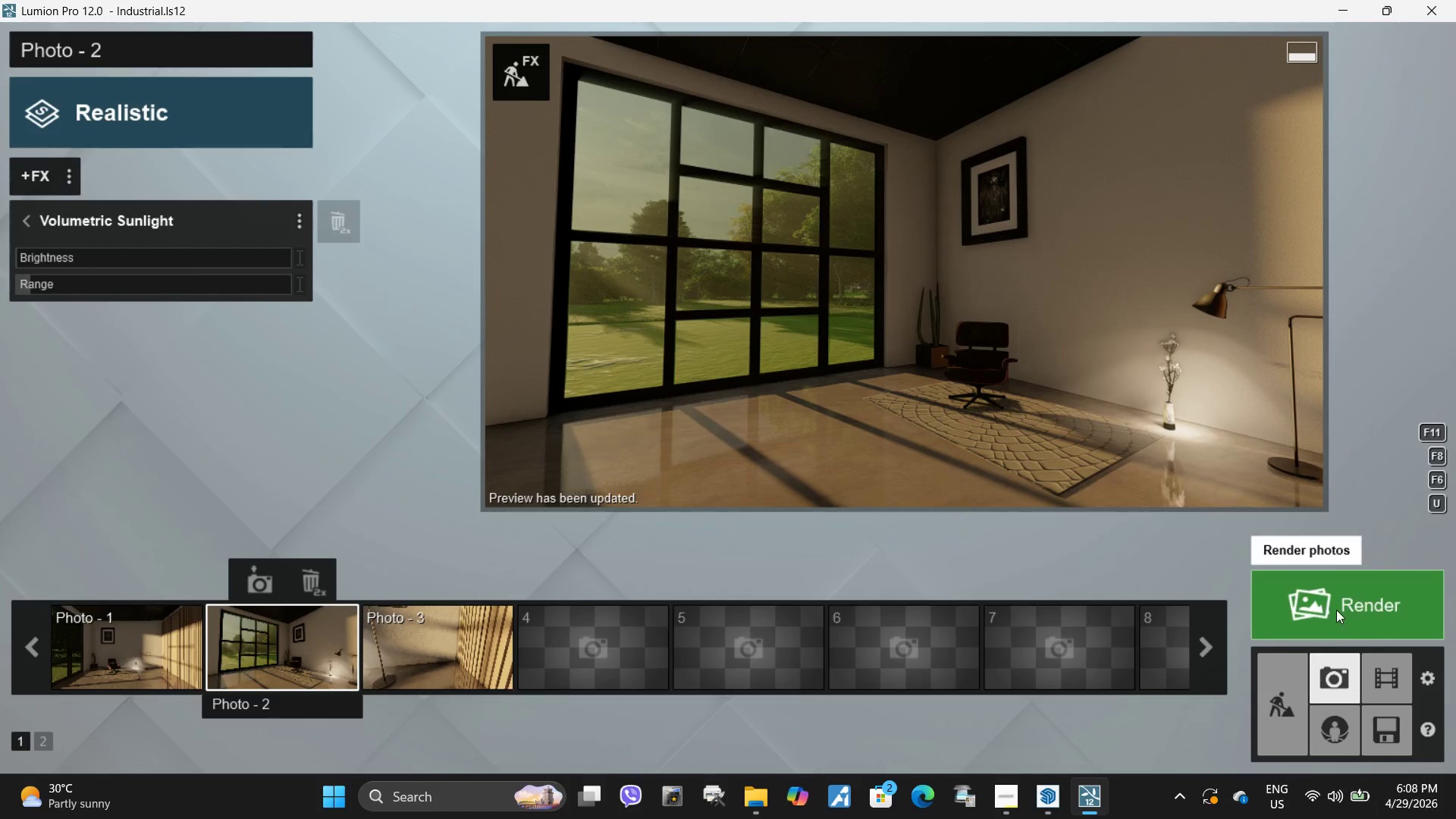 
wait(8.22)
 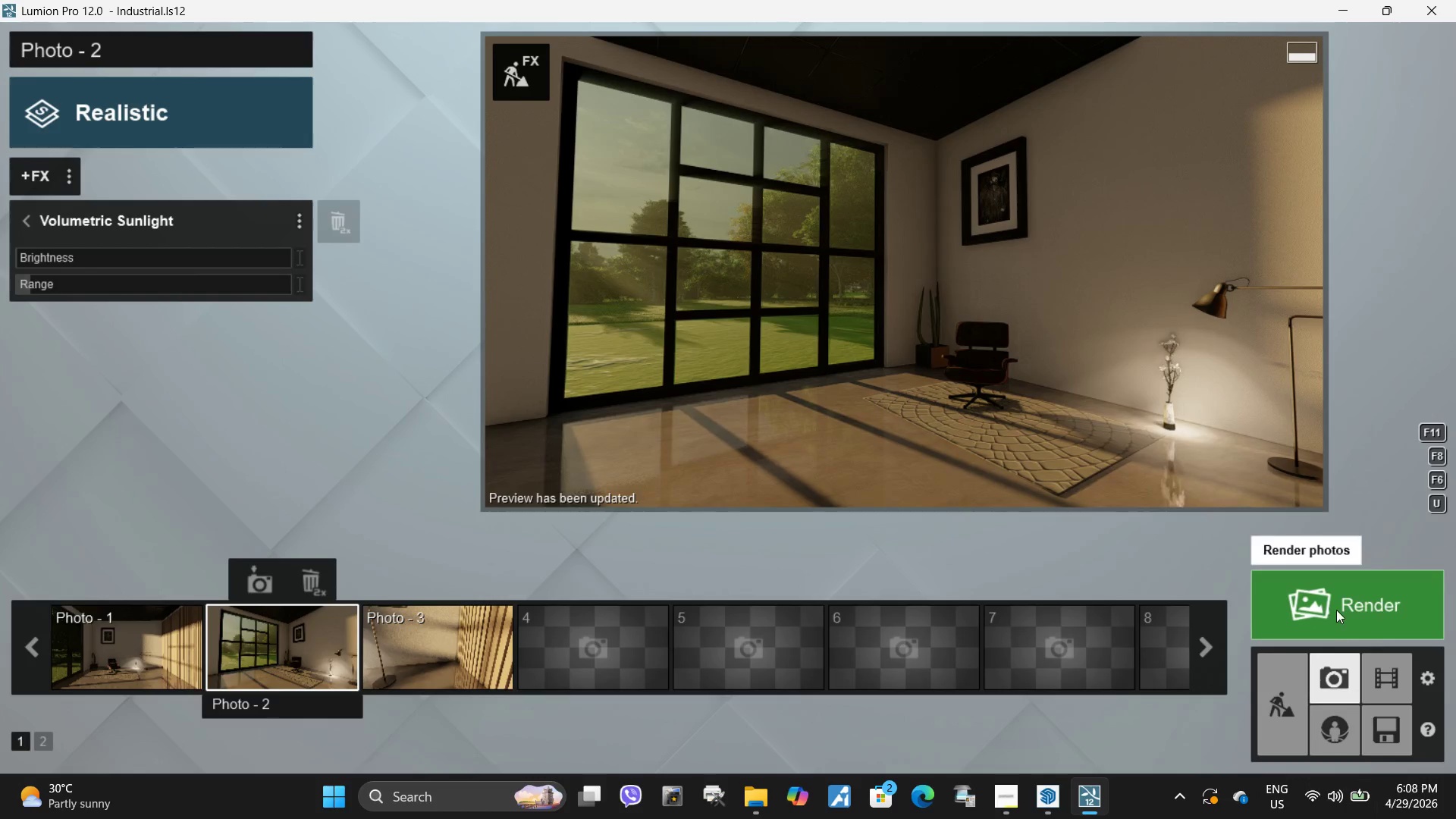 
hold_key(key=ShiftLeft, duration=1.05)
 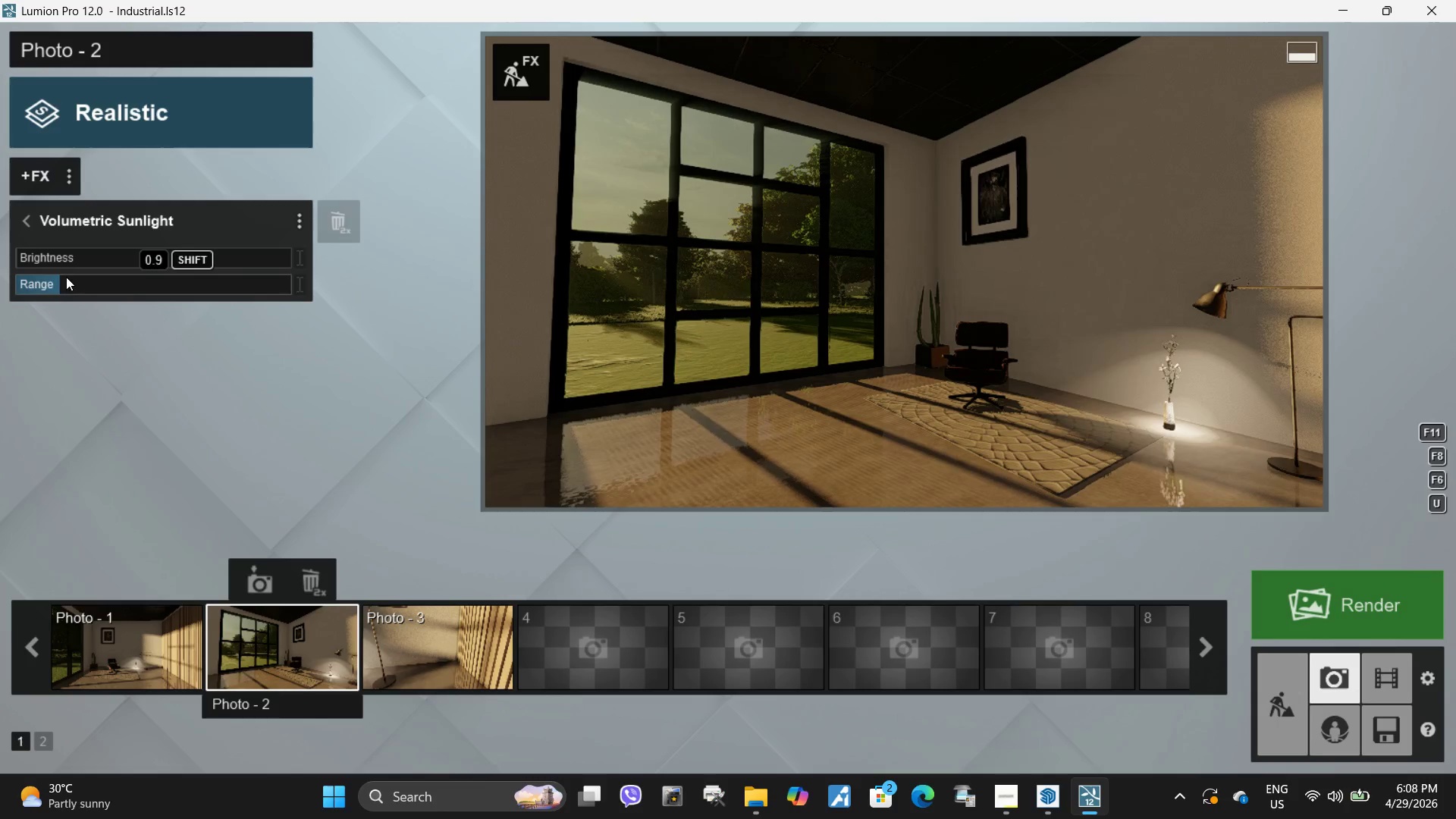 
hold_key(key=ShiftLeft, duration=11.56)
left_click_drag(start_coordinate=[40, 284], to_coordinate=[38, 280])
 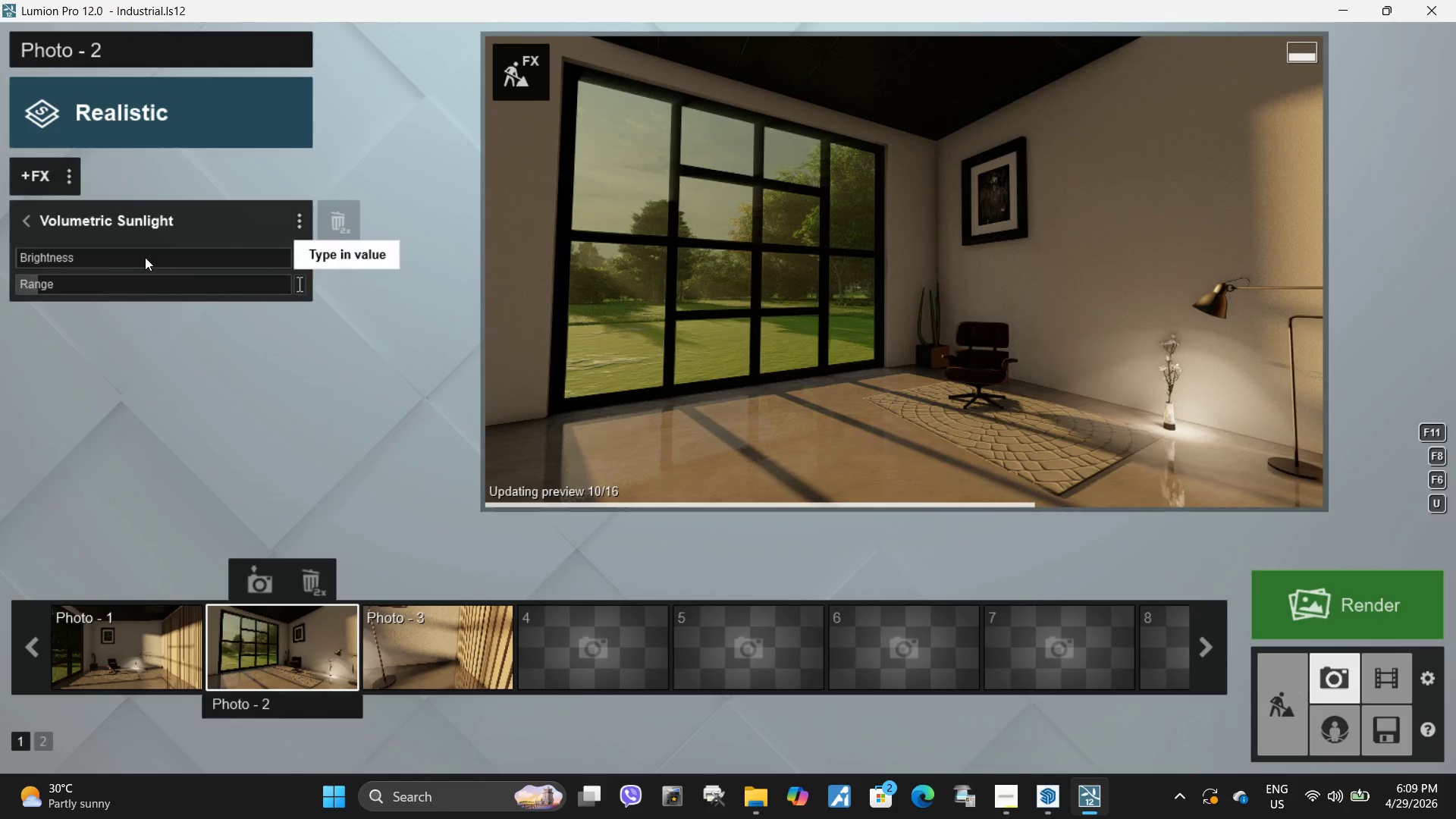 
left_click_drag(start_coordinate=[24, 255], to_coordinate=[19, 254])
 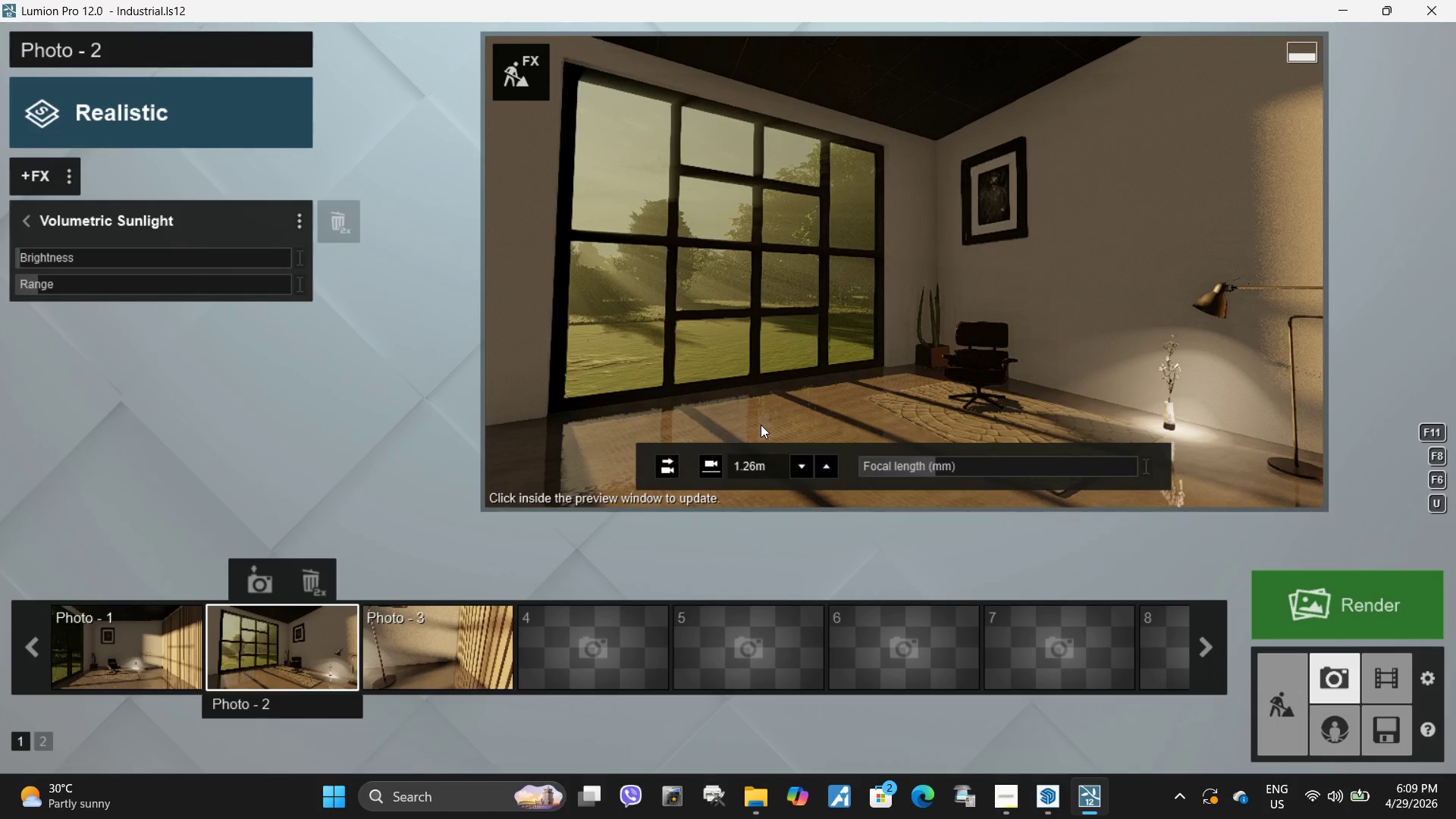 
left_click([761, 425])
 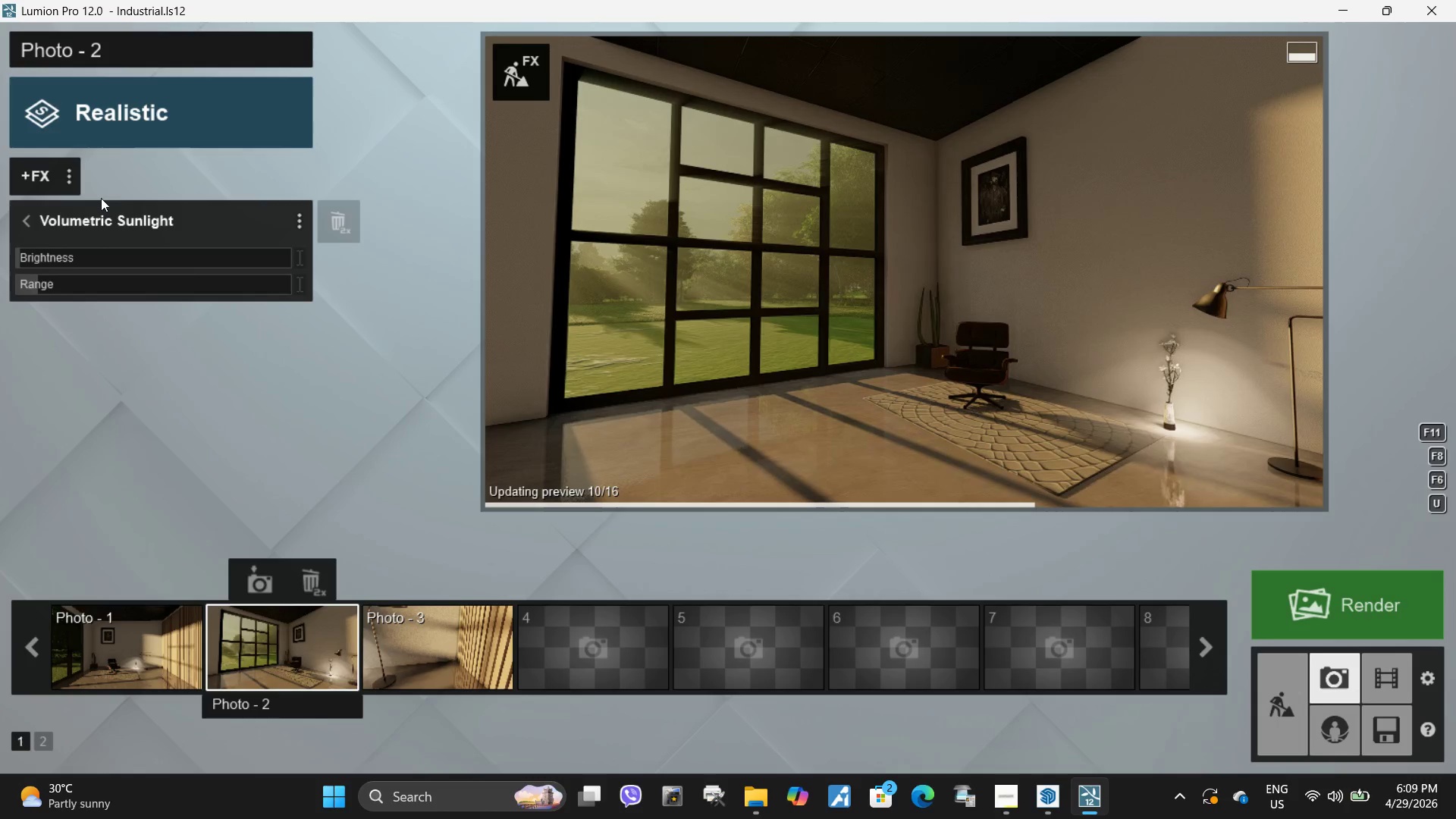 
hold_key(key=ShiftLeft, duration=1.5)
left_click_drag(start_coordinate=[64, 256], to_coordinate=[71, 257])
 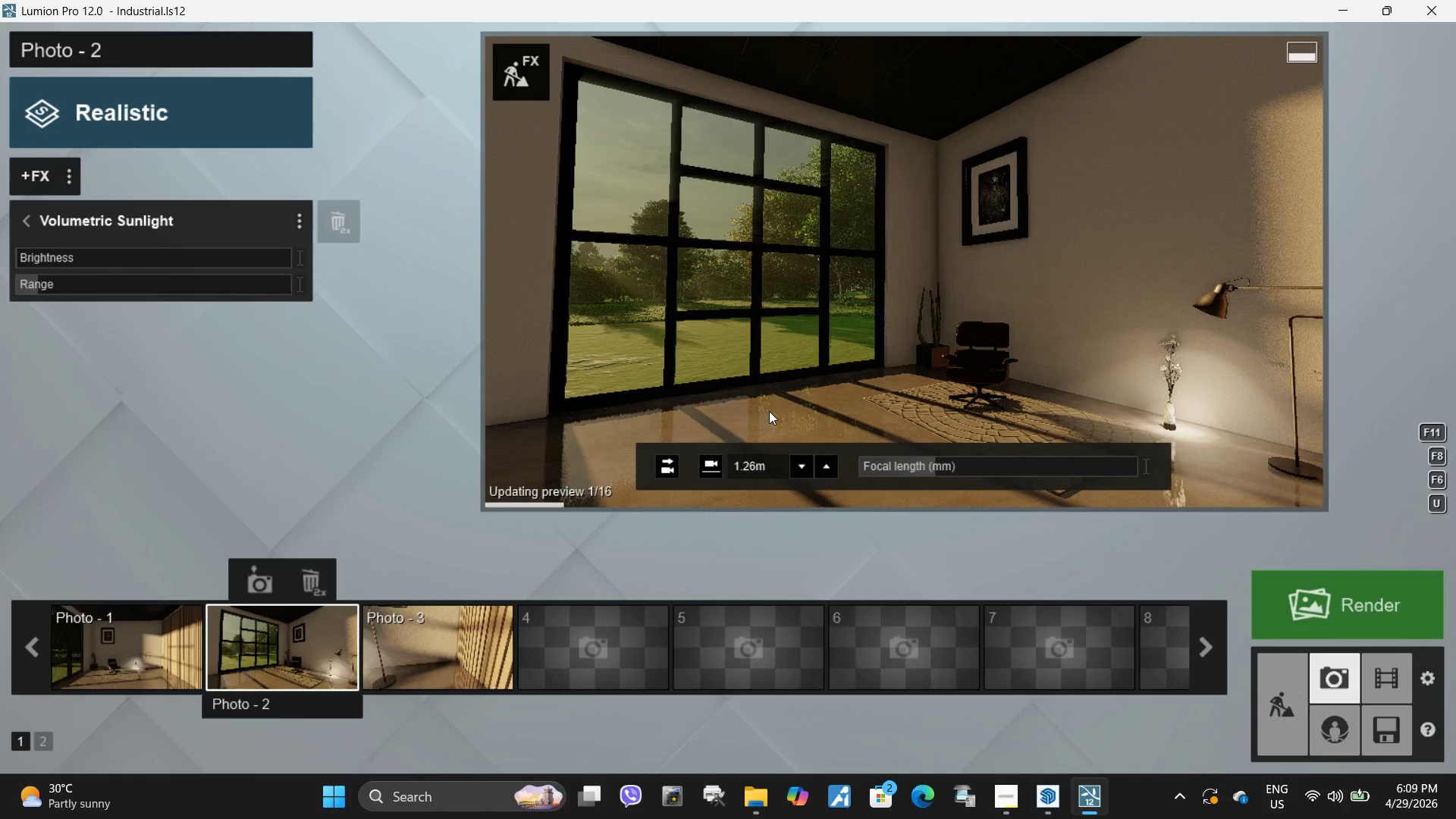 
hold_key(key=ShiftLeft, duration=1.23)
 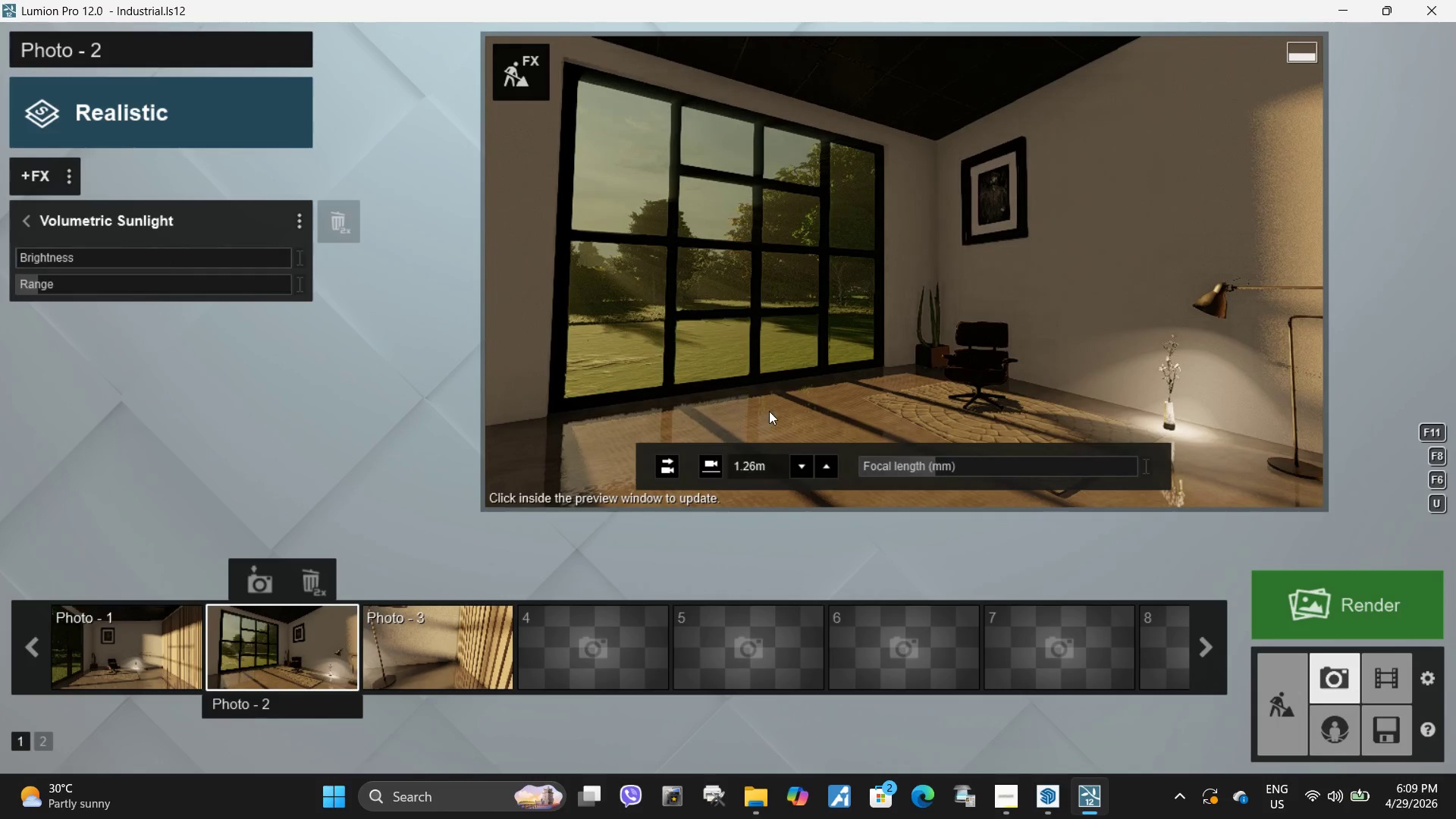 
left_click([769, 411])
 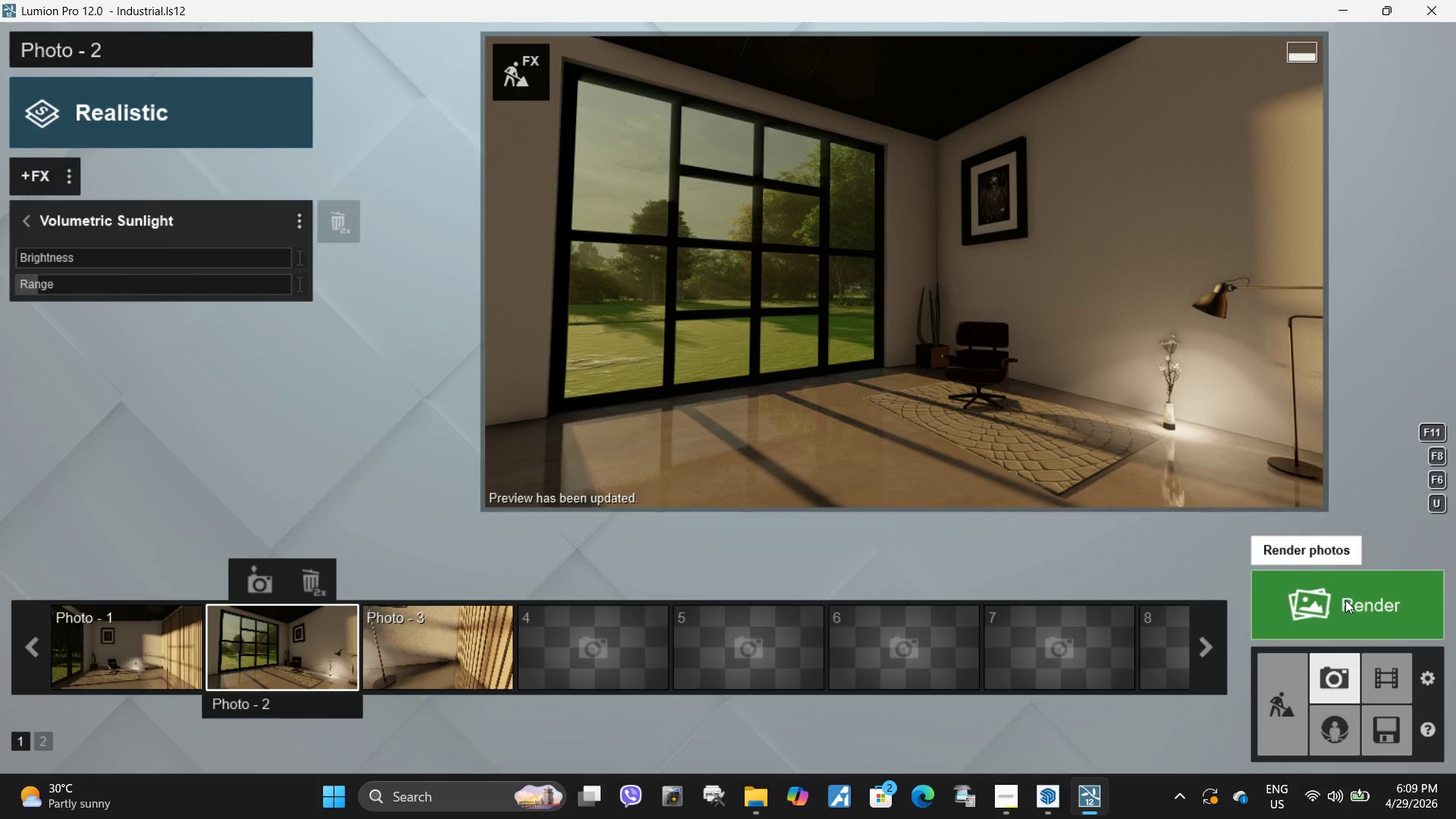 
wait(6.25)
 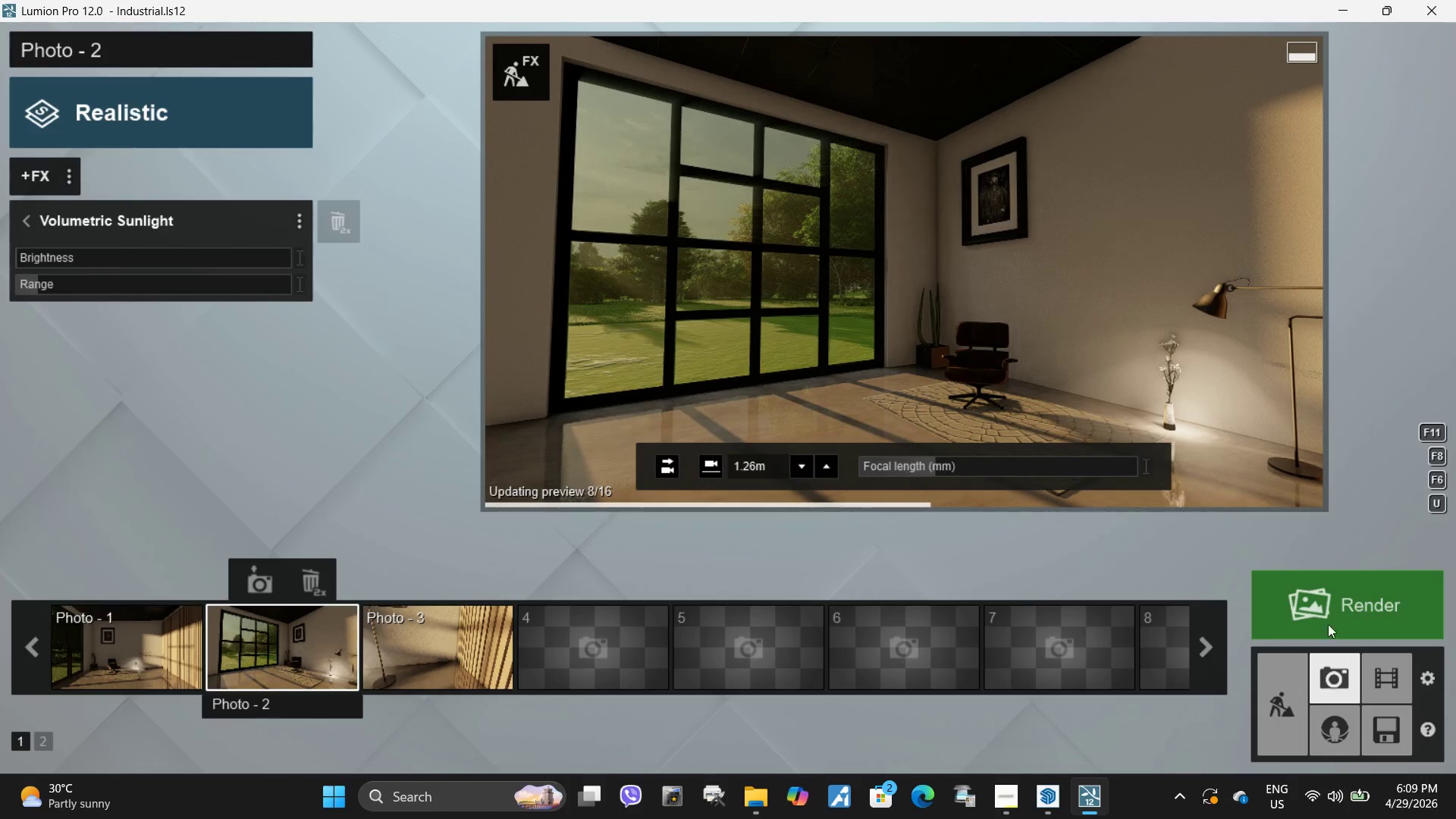 
type(dddwaaadda)
 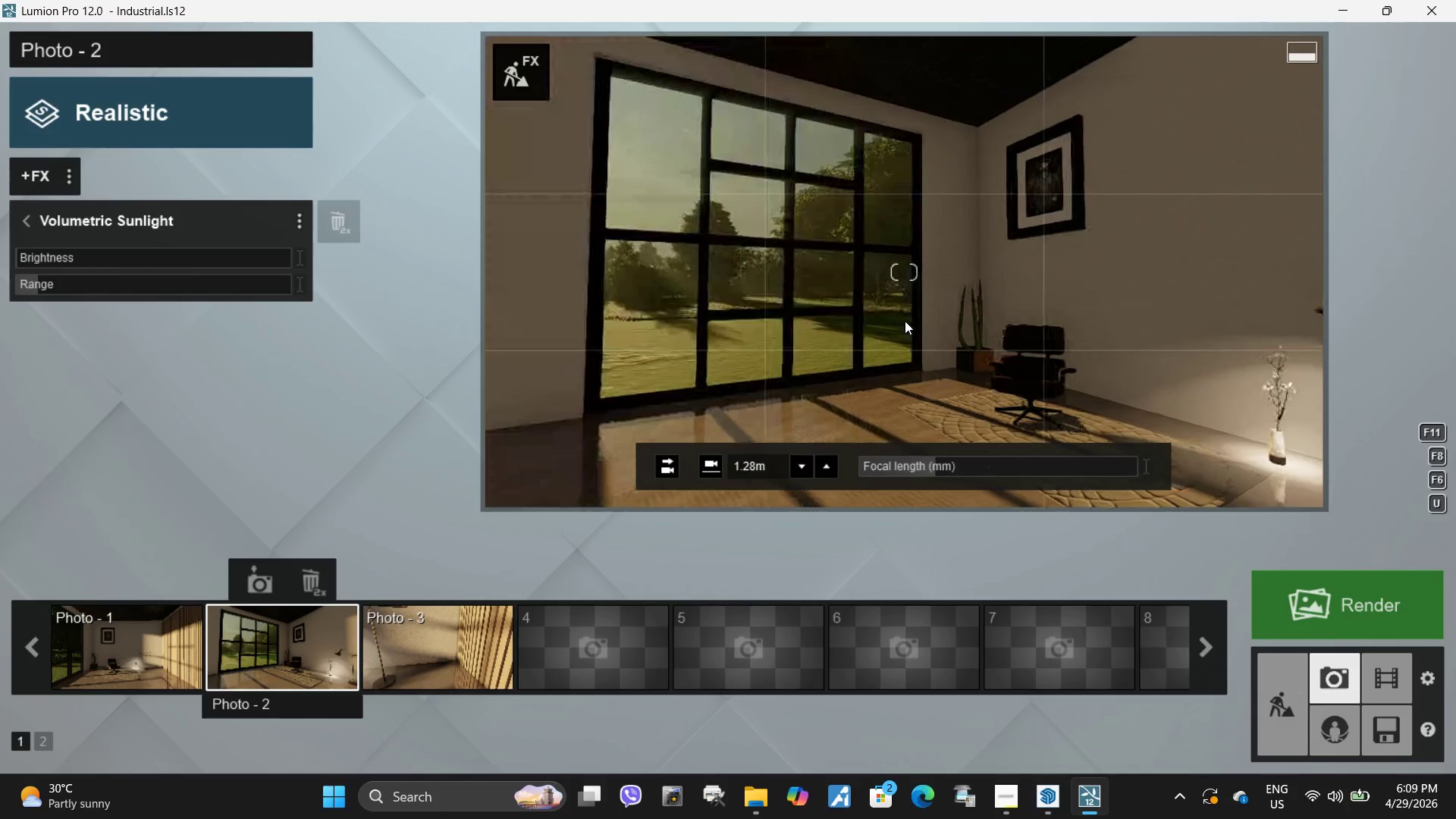 
right_click([905, 321])
 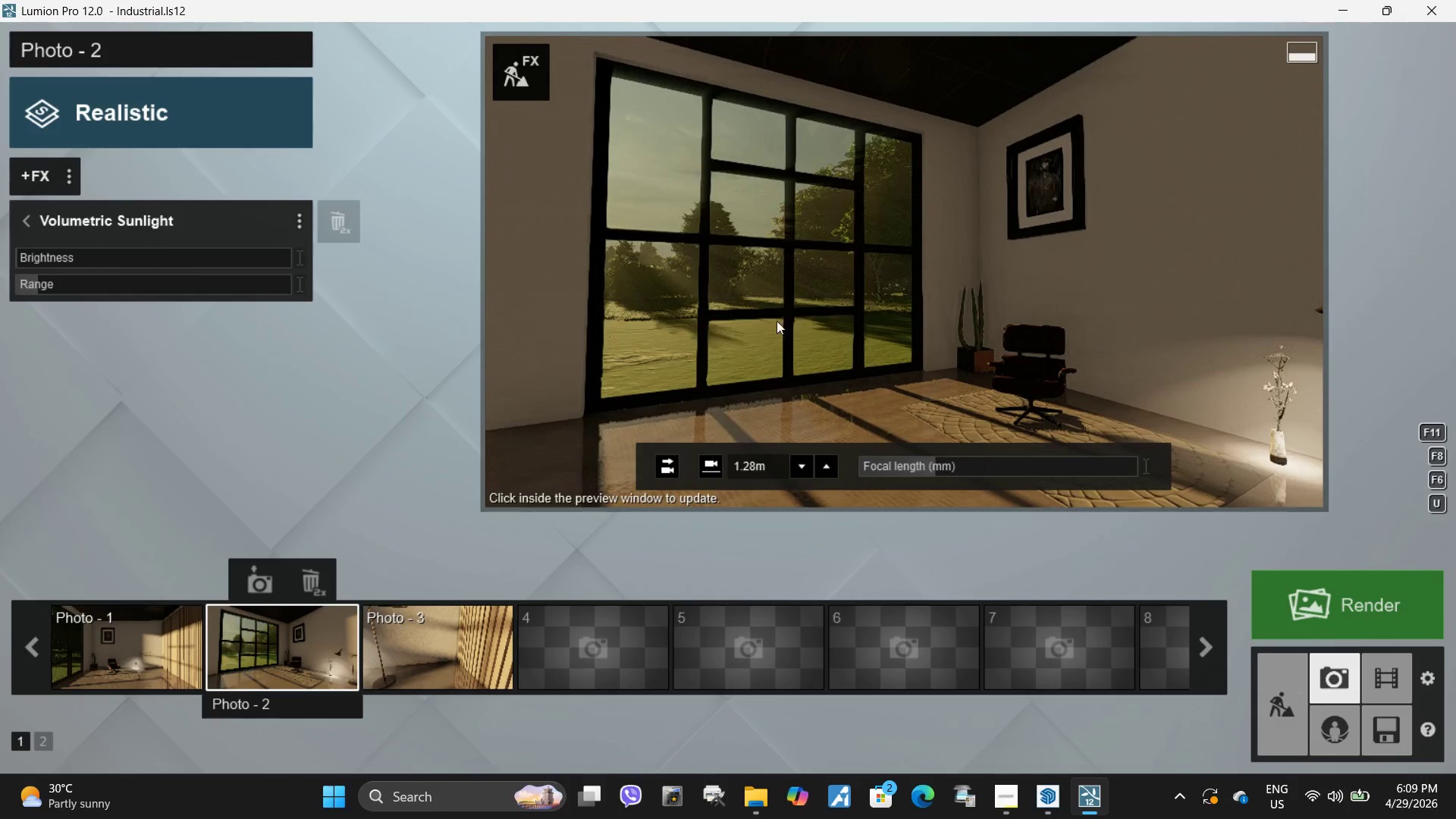 
type(DAddddddddddddddddddaaadadada)
 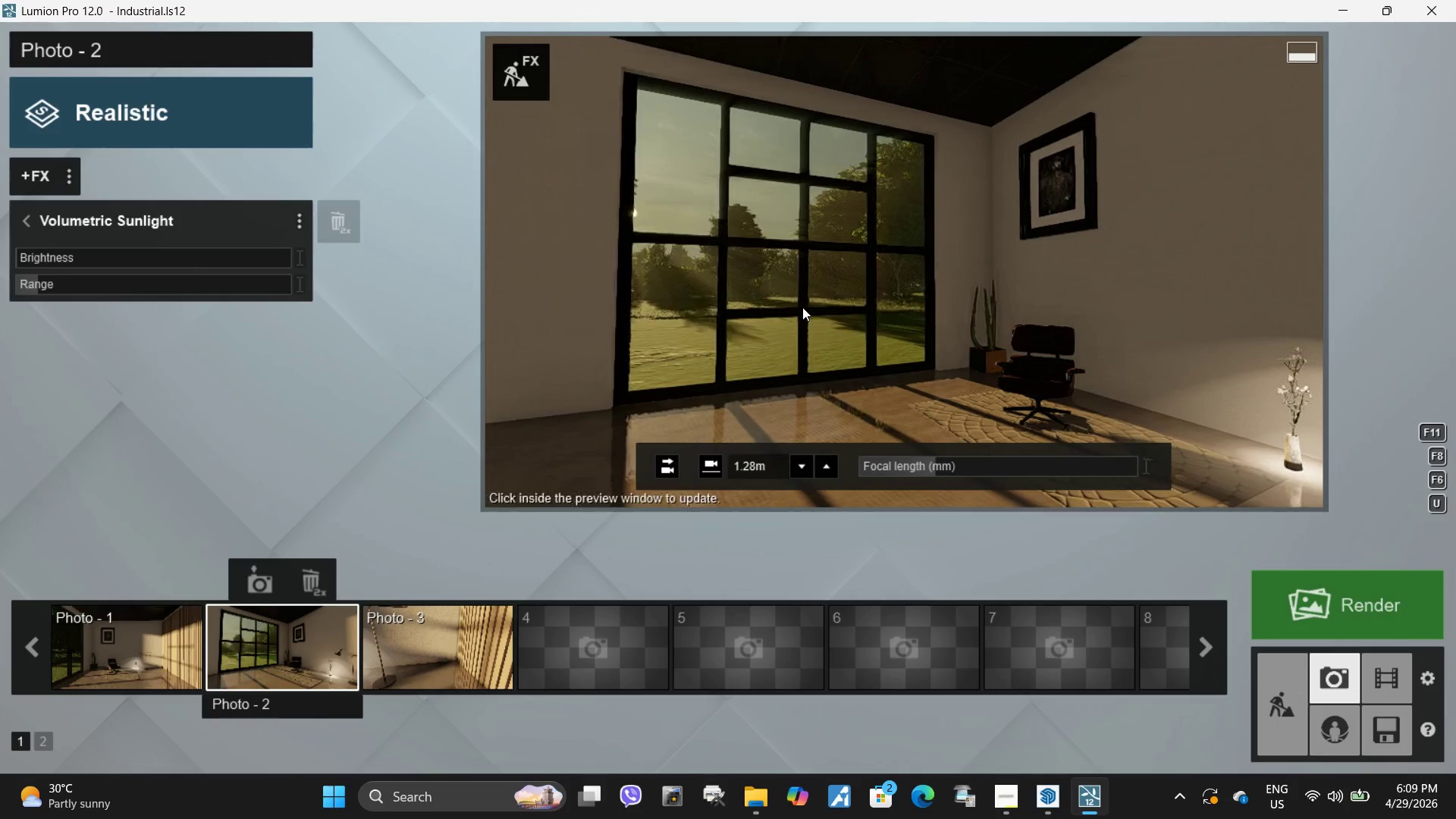 
hold_key(key=Space, duration=8.98)
 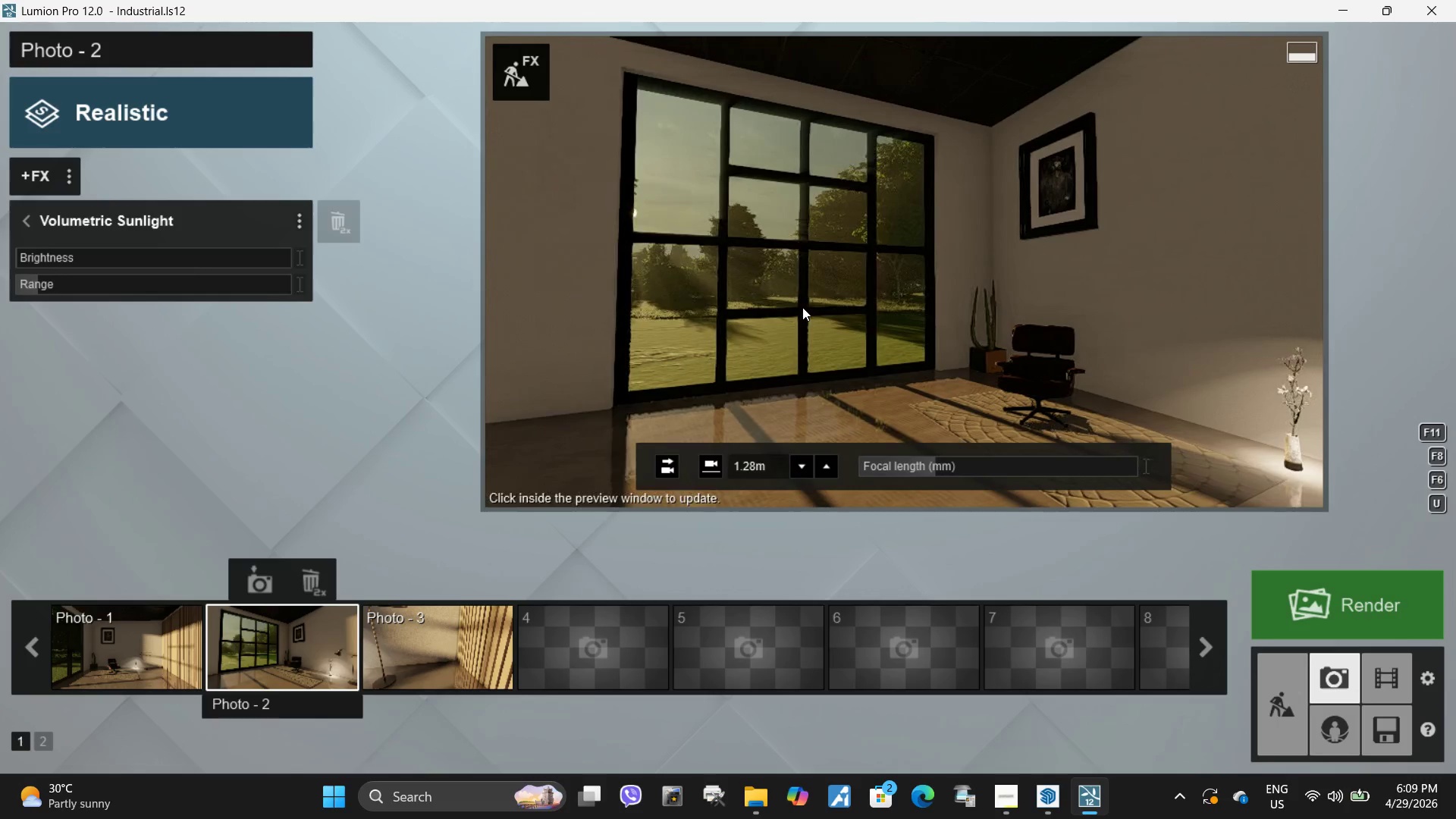 
left_click([802, 307])
 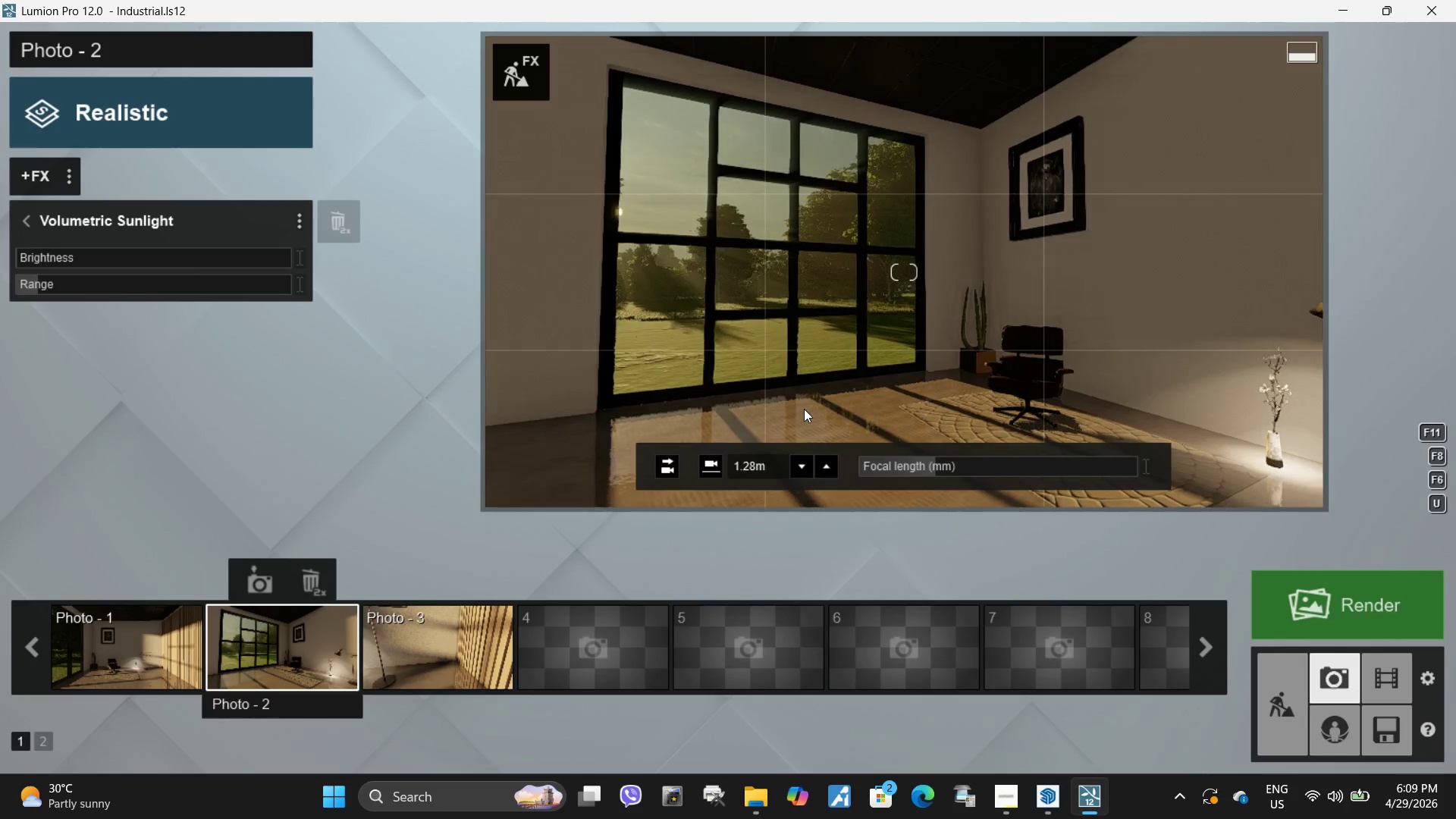 
wait(12.59)
 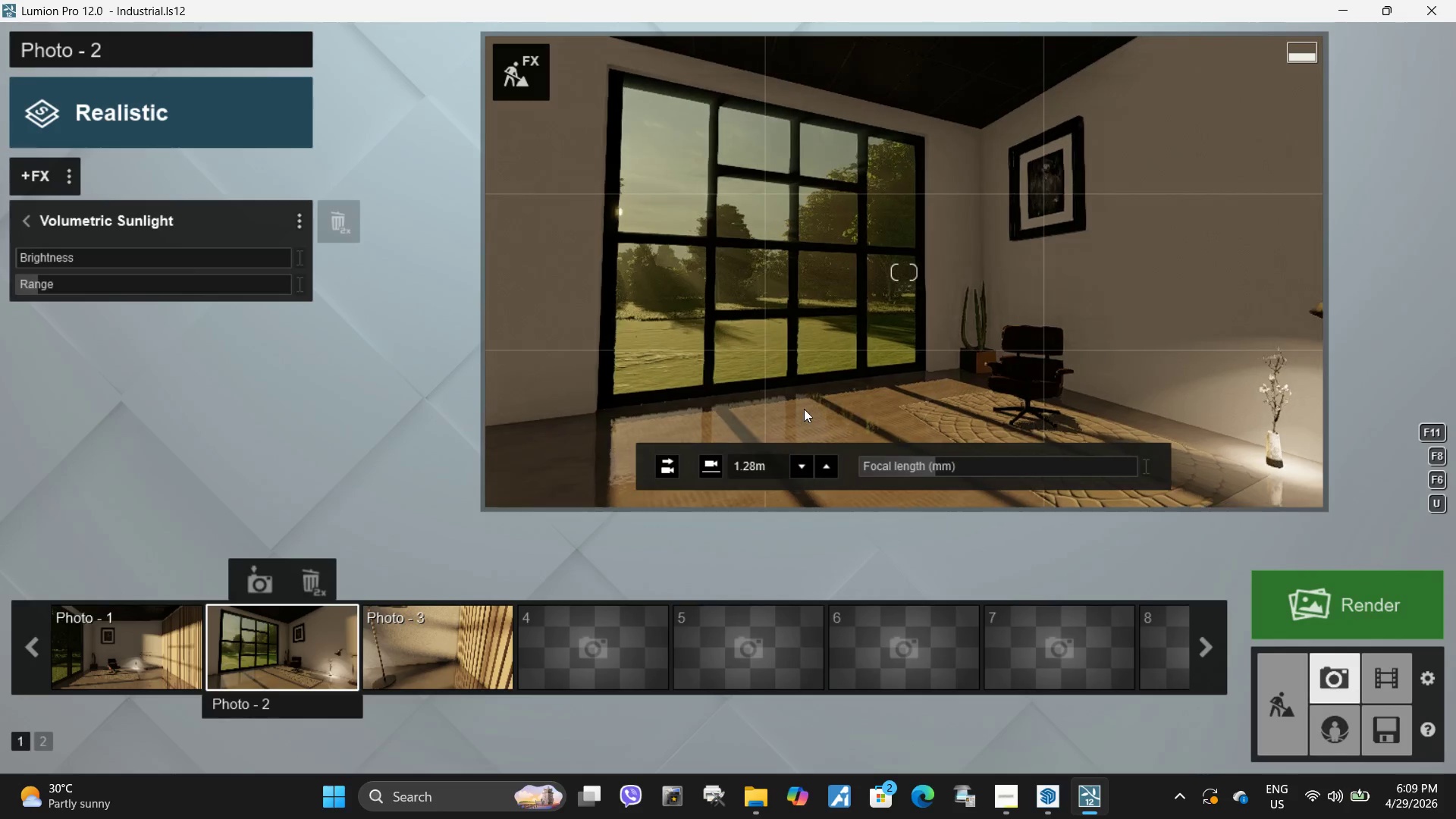 
left_click([924, 303])
 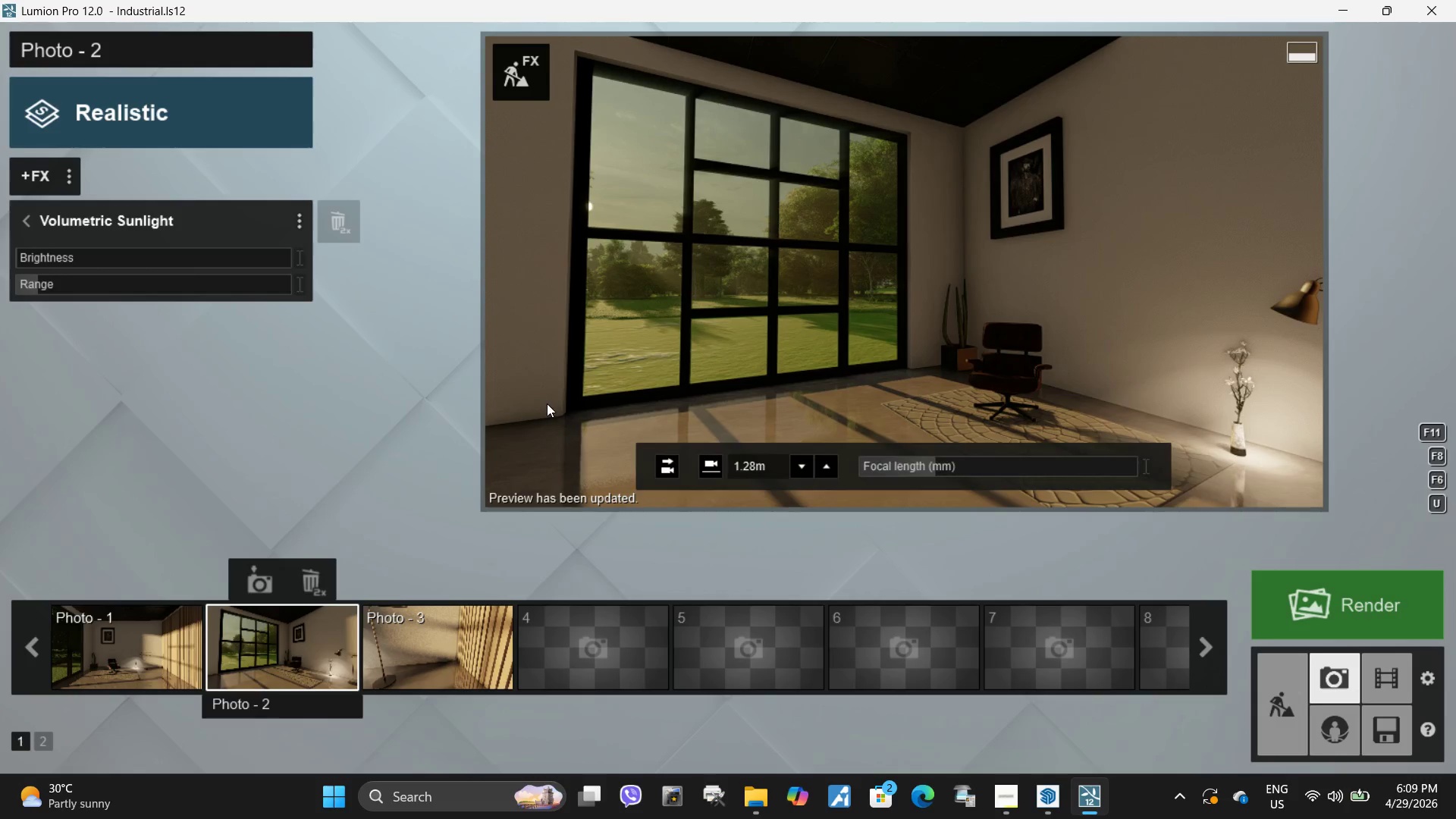 
wait(5.83)
 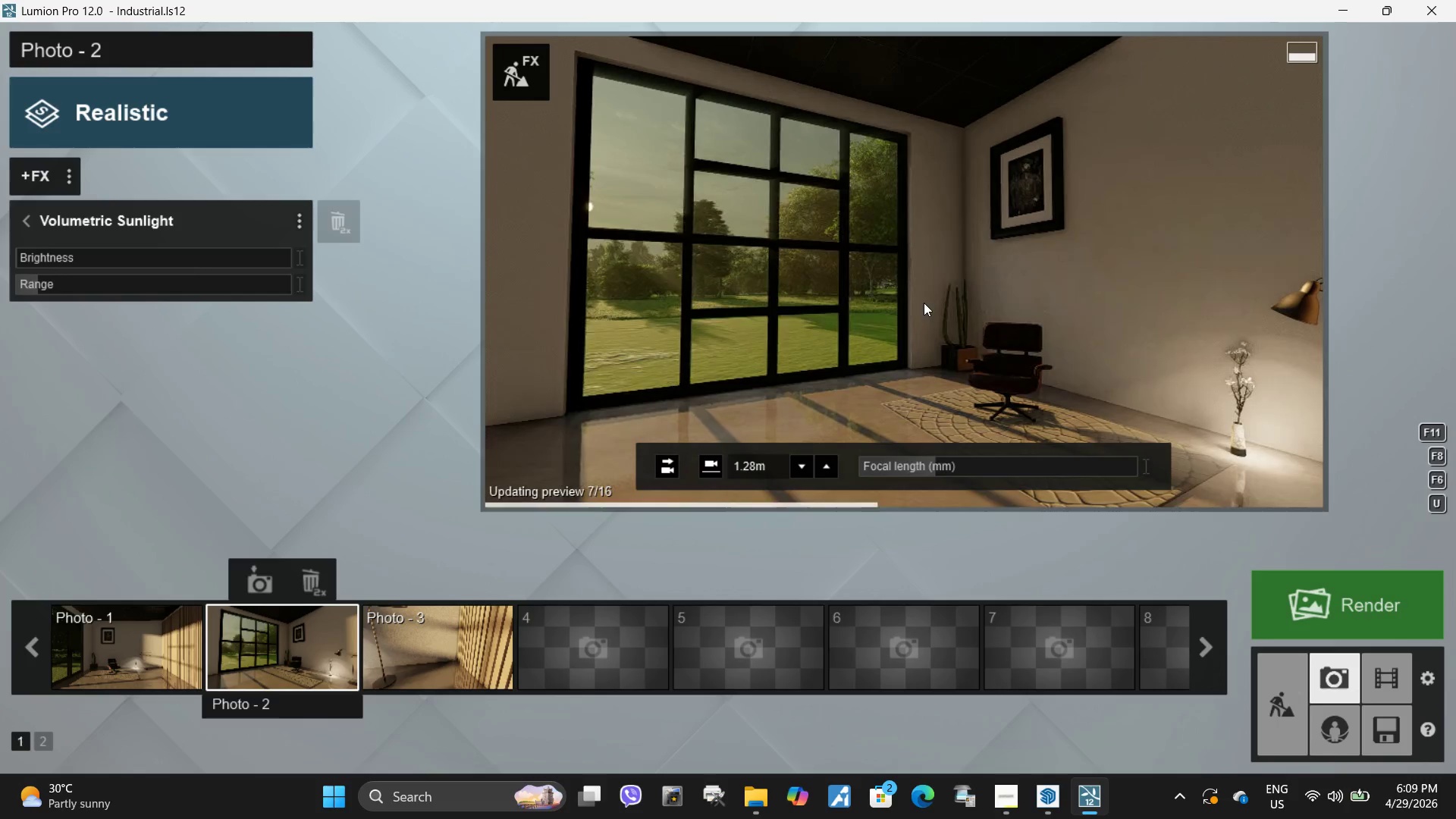 
left_click([265, 583])
 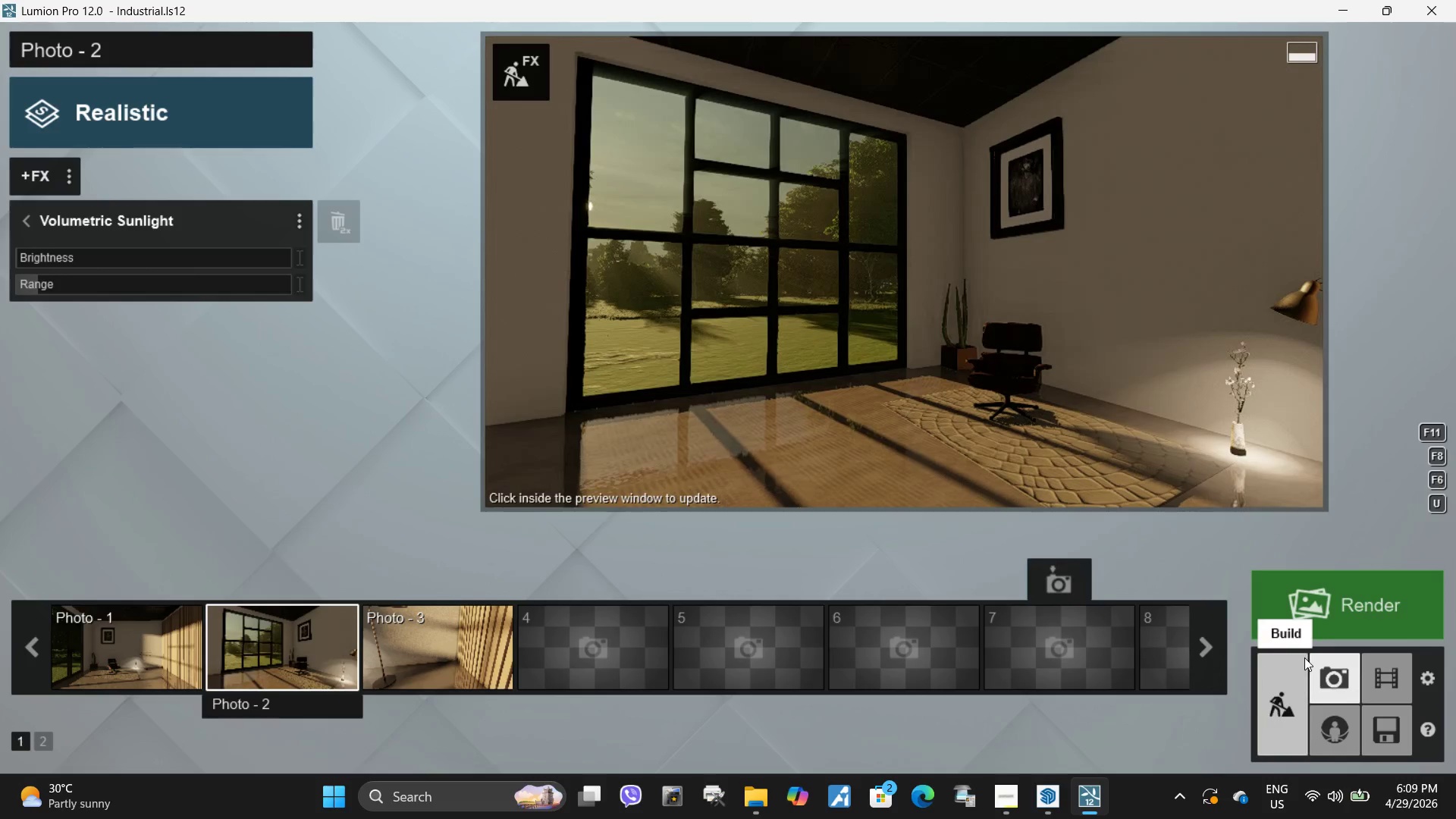 
left_click([1298, 592])
 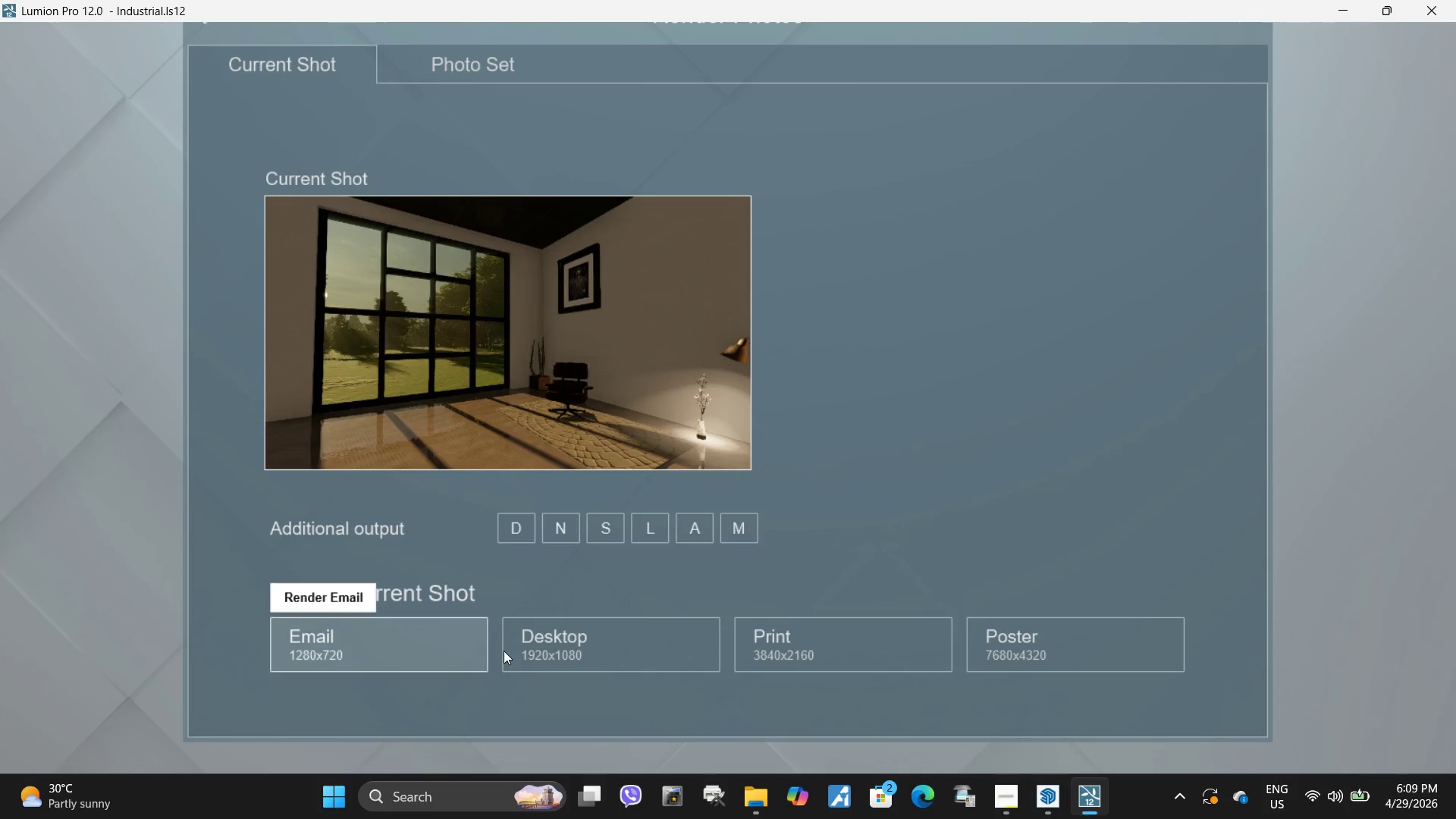 
left_click([585, 652])
 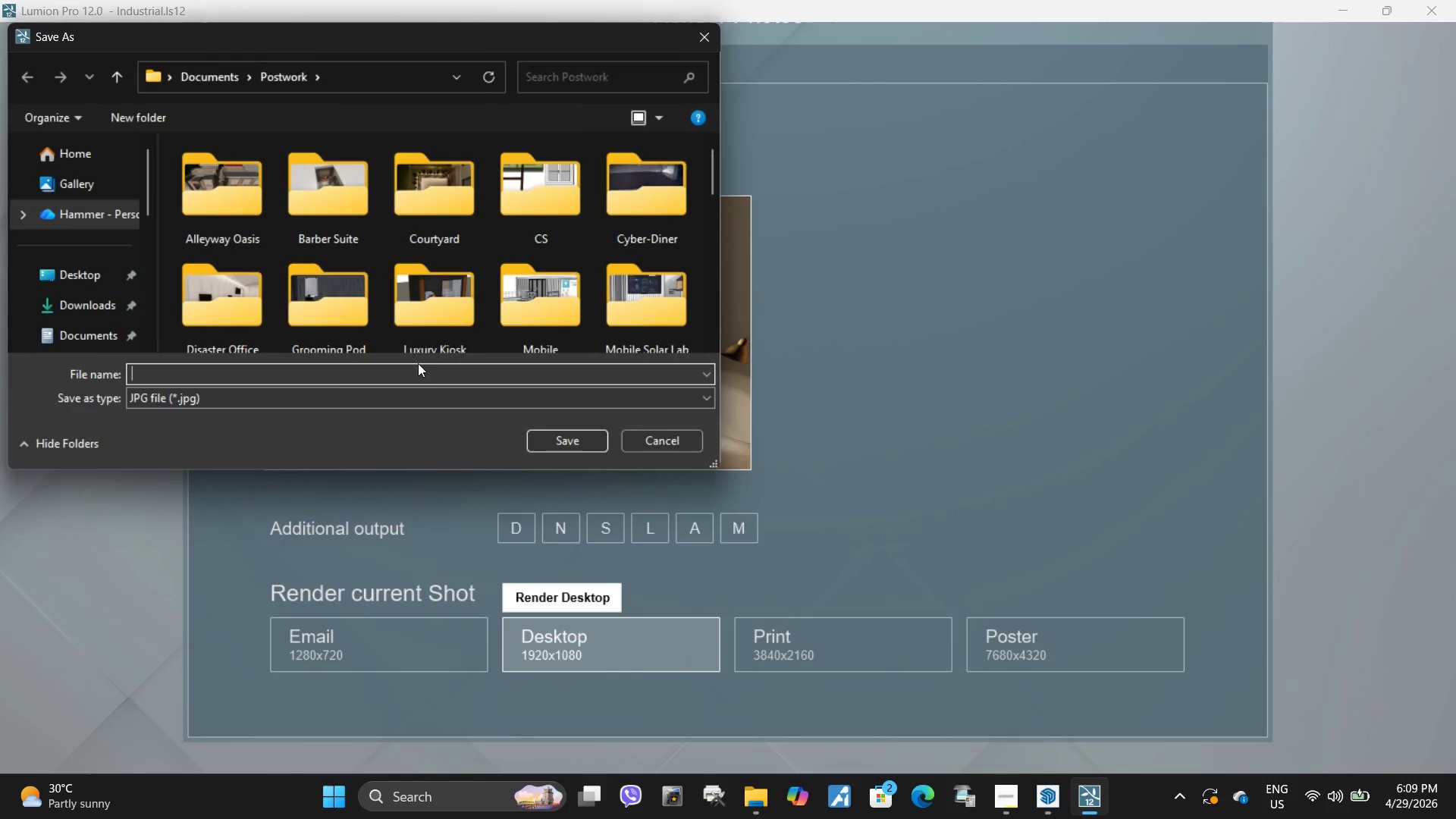 
scroll: coordinate [389, 290], scroll_direction: down, amount: 9.0
 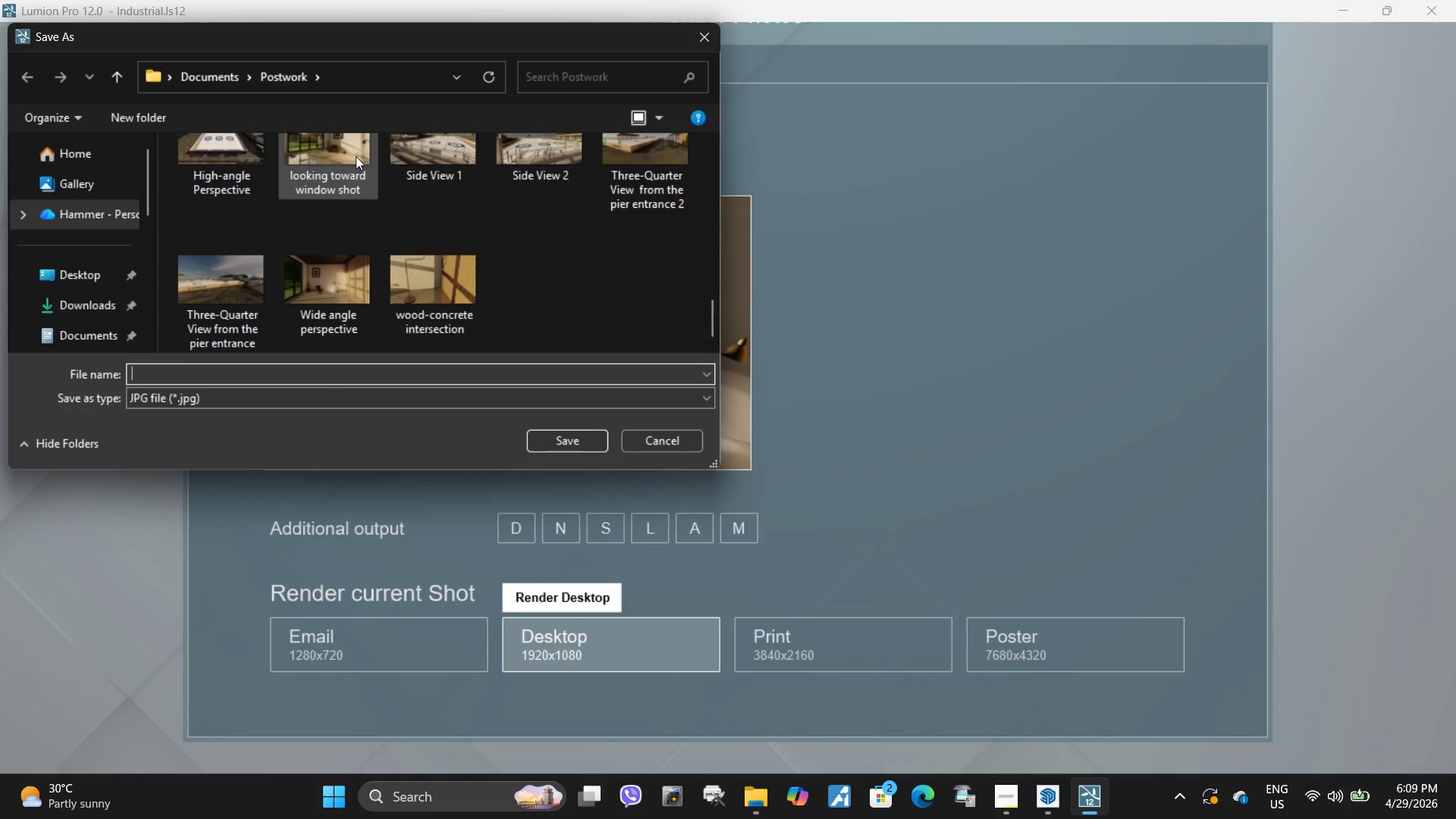 
left_click([356, 156])
 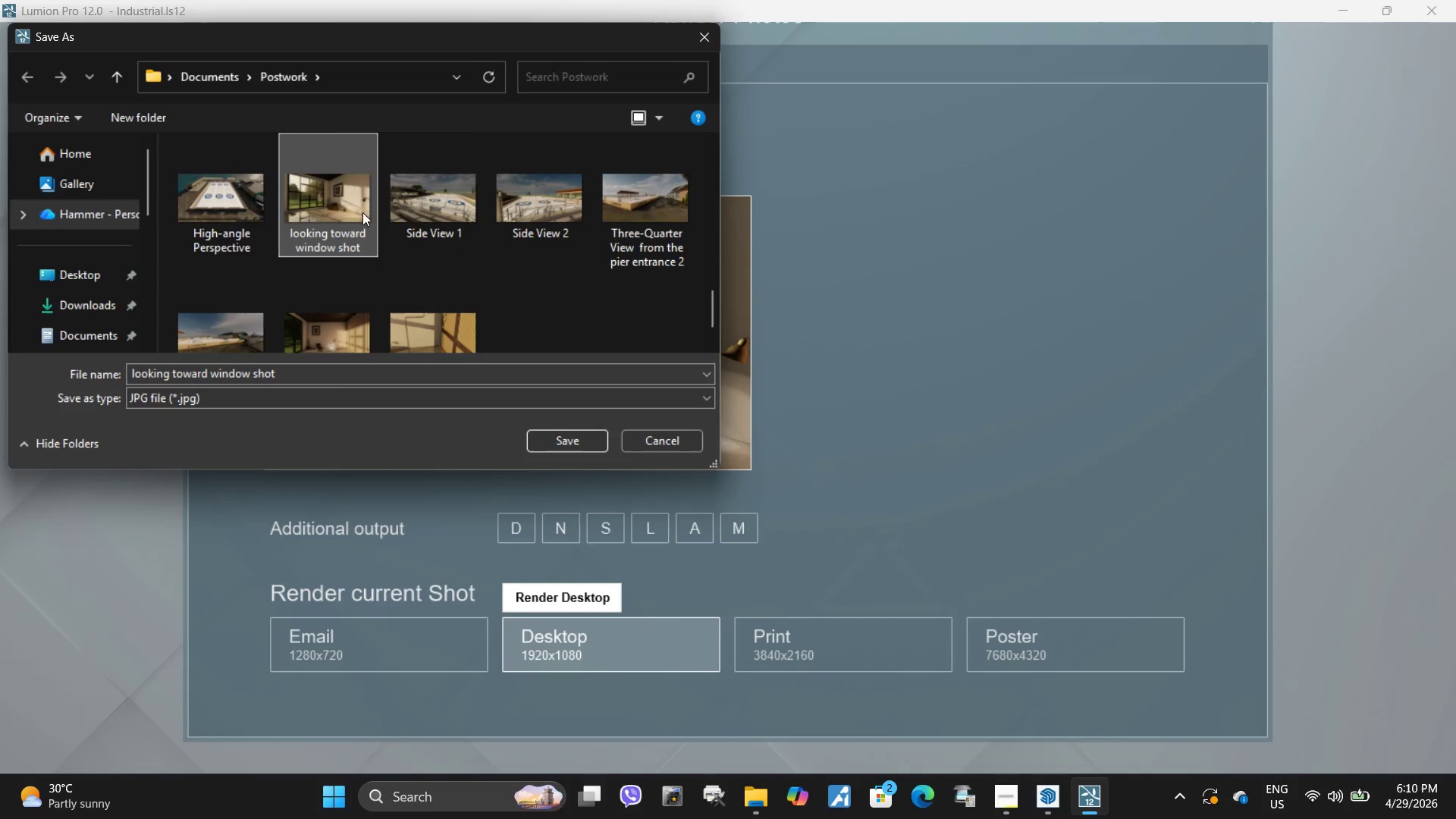 
left_click([709, 36])
 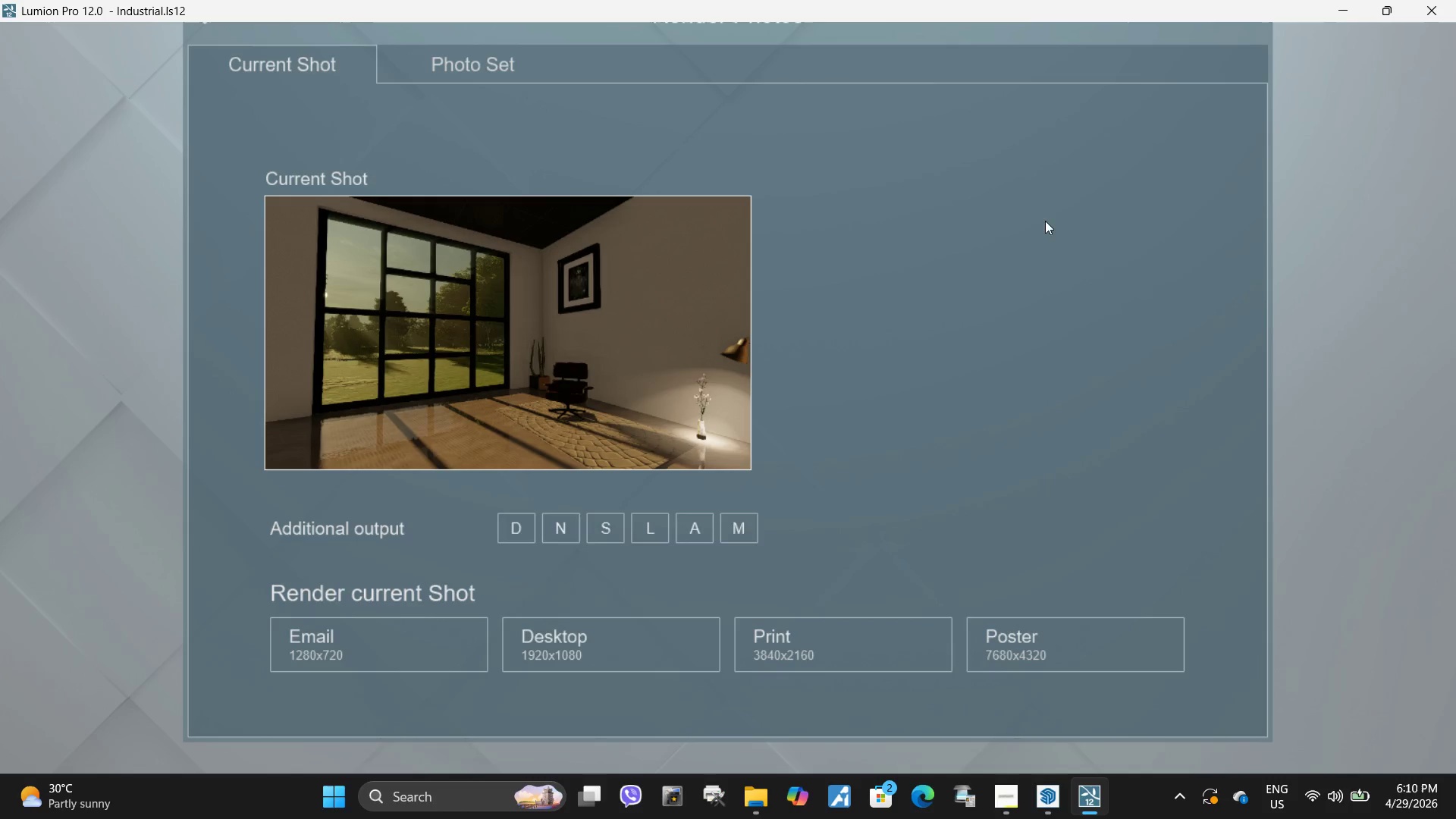 
key(Escape)
 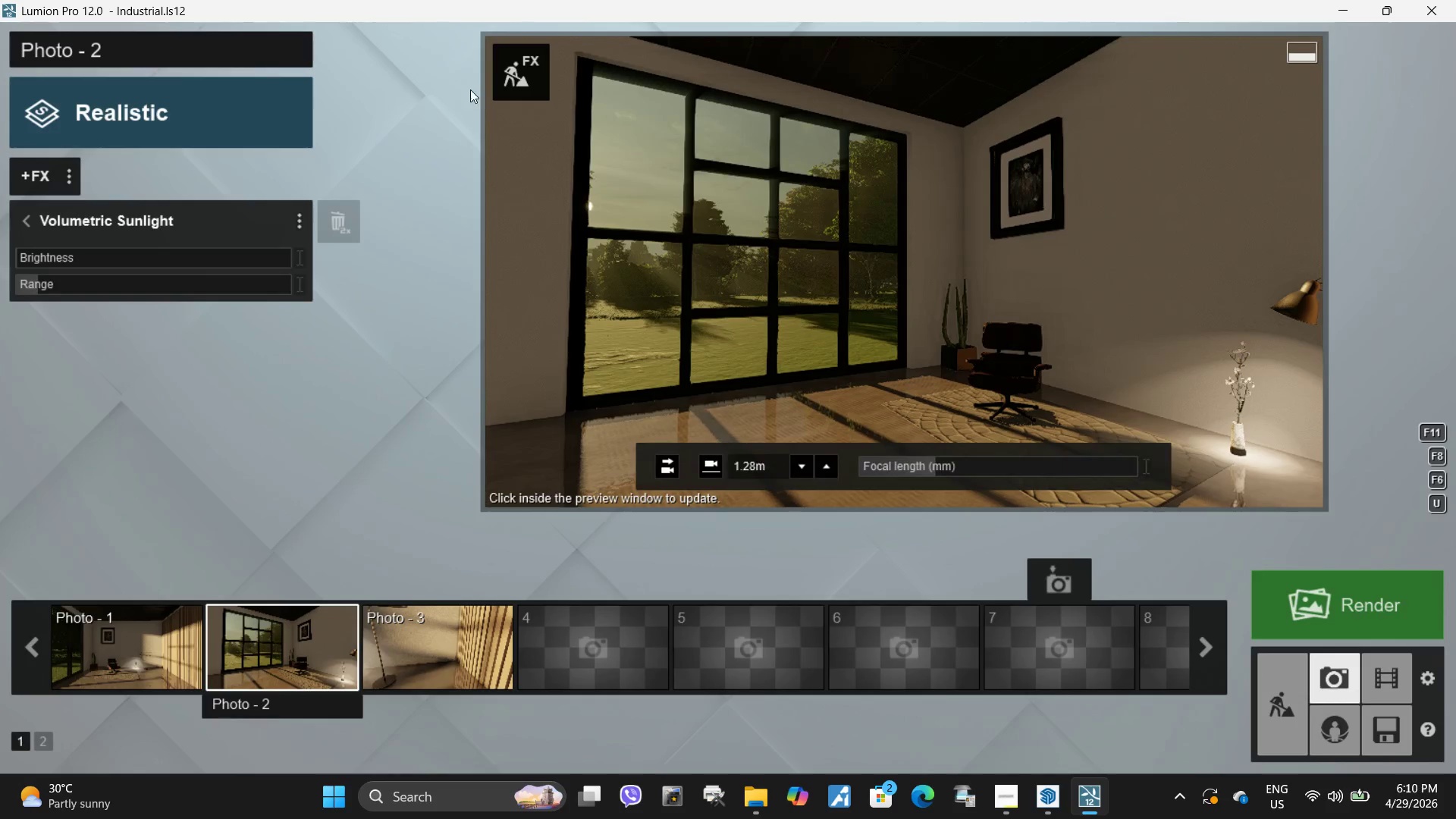 
left_click([521, 76])
 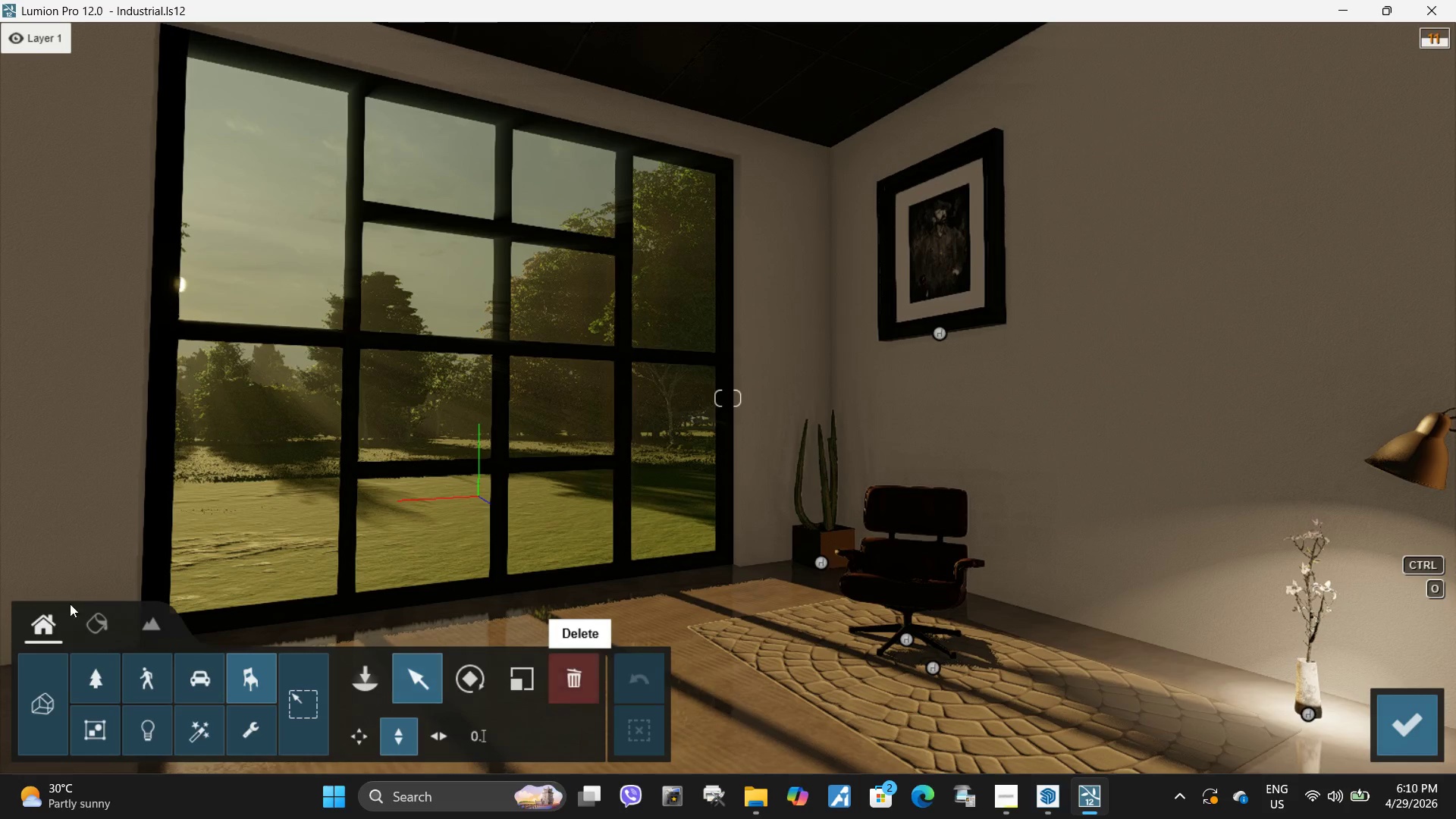 
left_click([105, 634])
 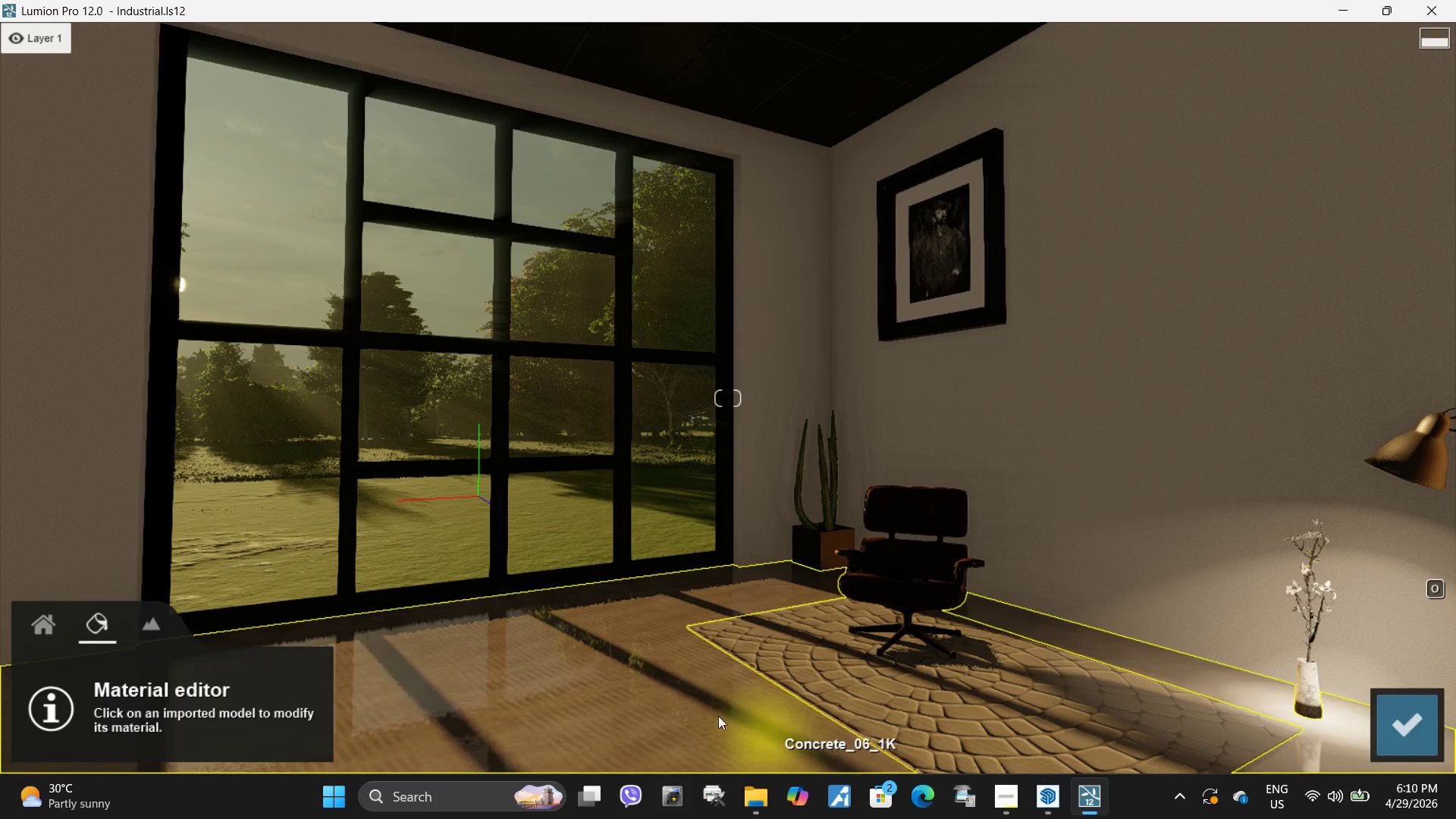 
left_click([717, 716])
 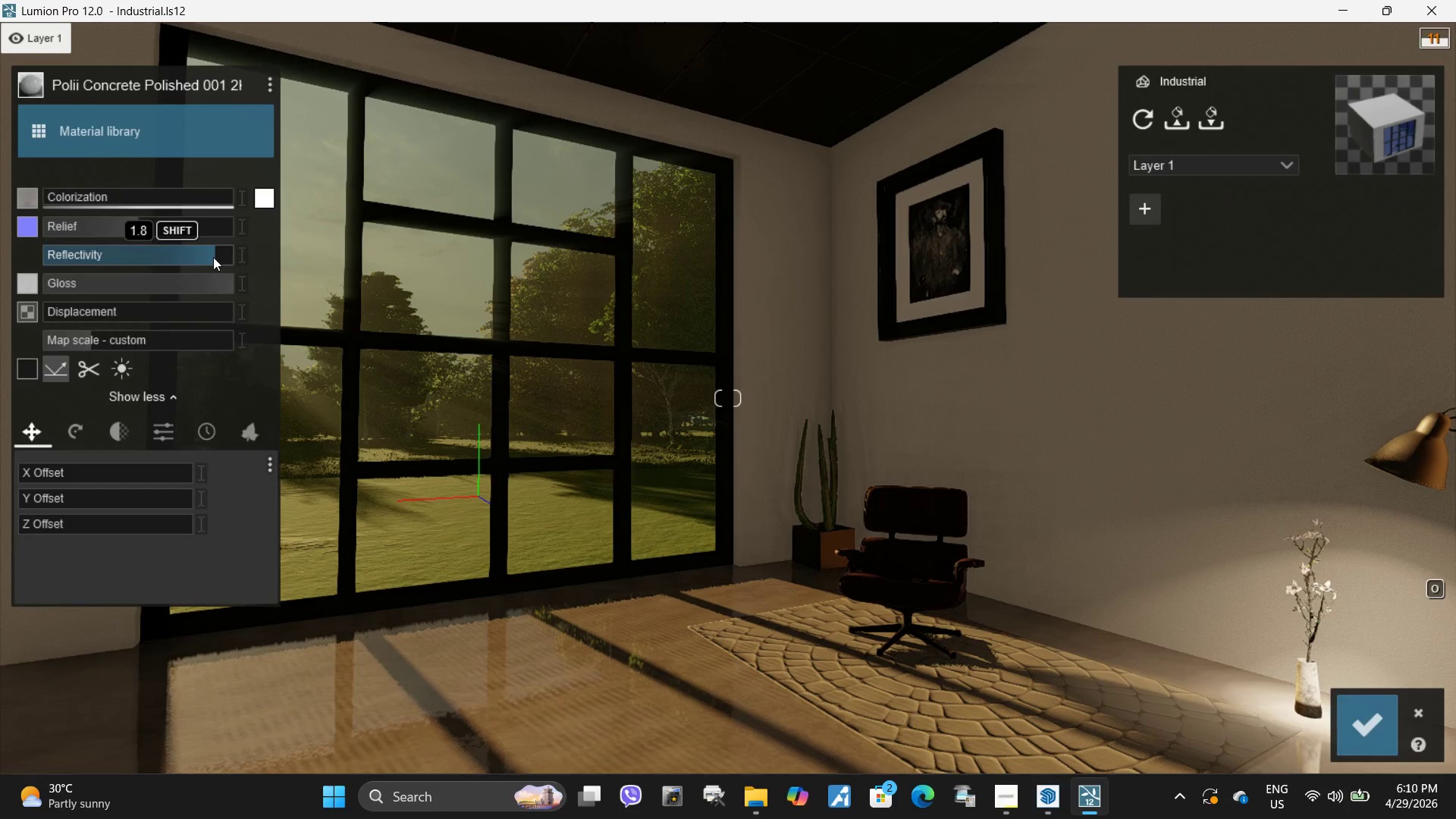 
left_click_drag(start_coordinate=[218, 256], to_coordinate=[221, 255])
 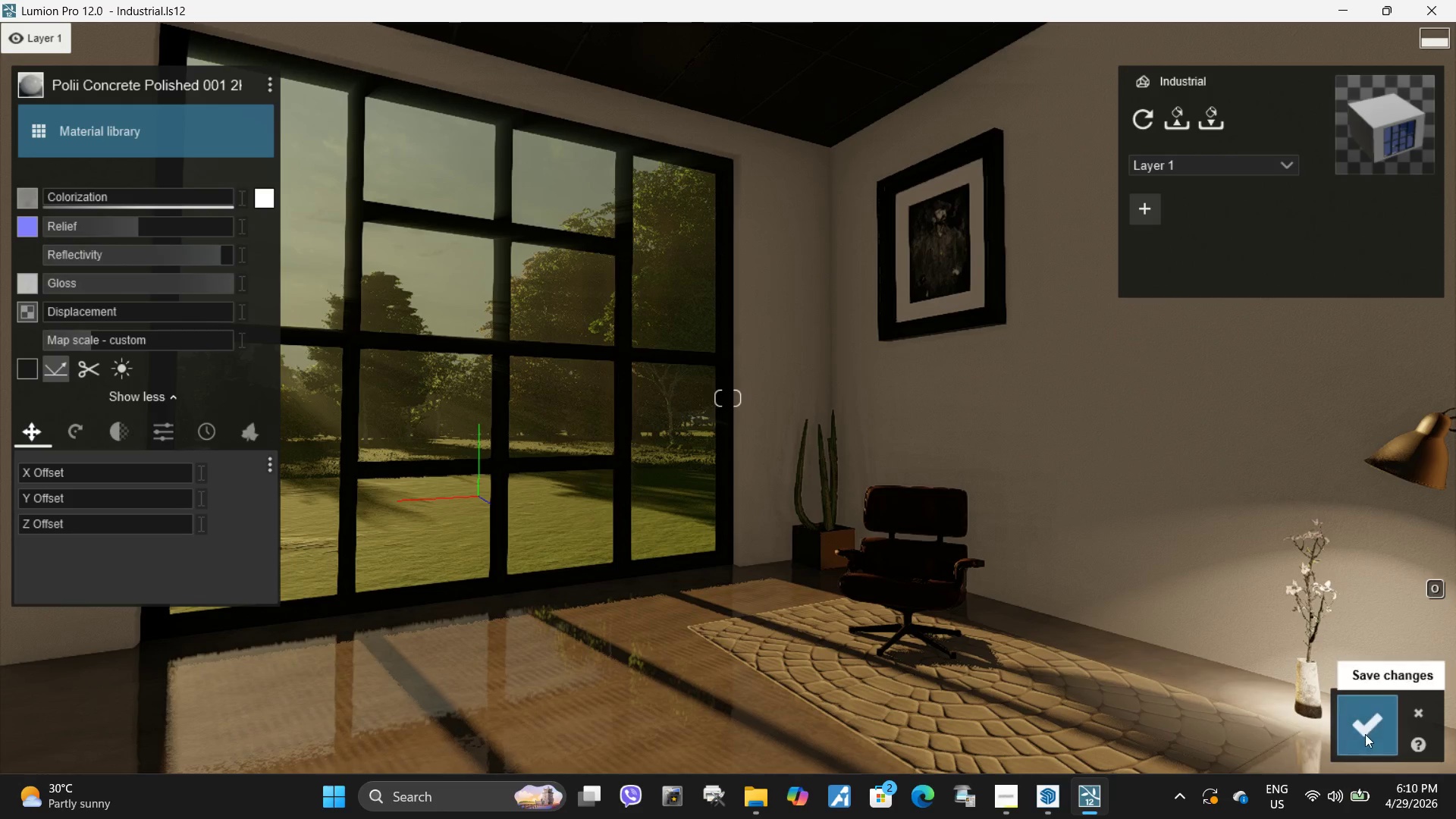 
left_click([1365, 734])
 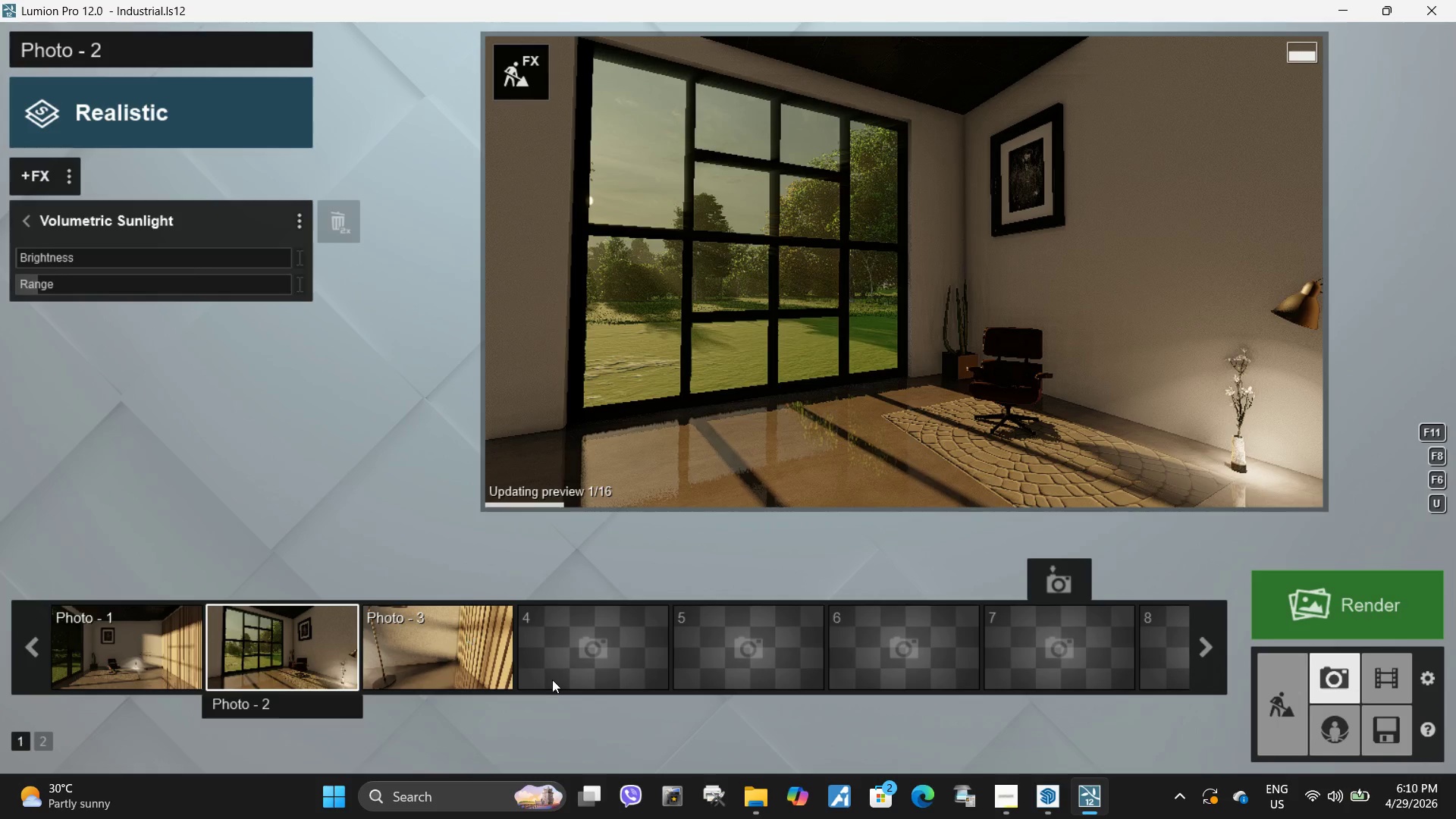 
double_click([1001, 271])
 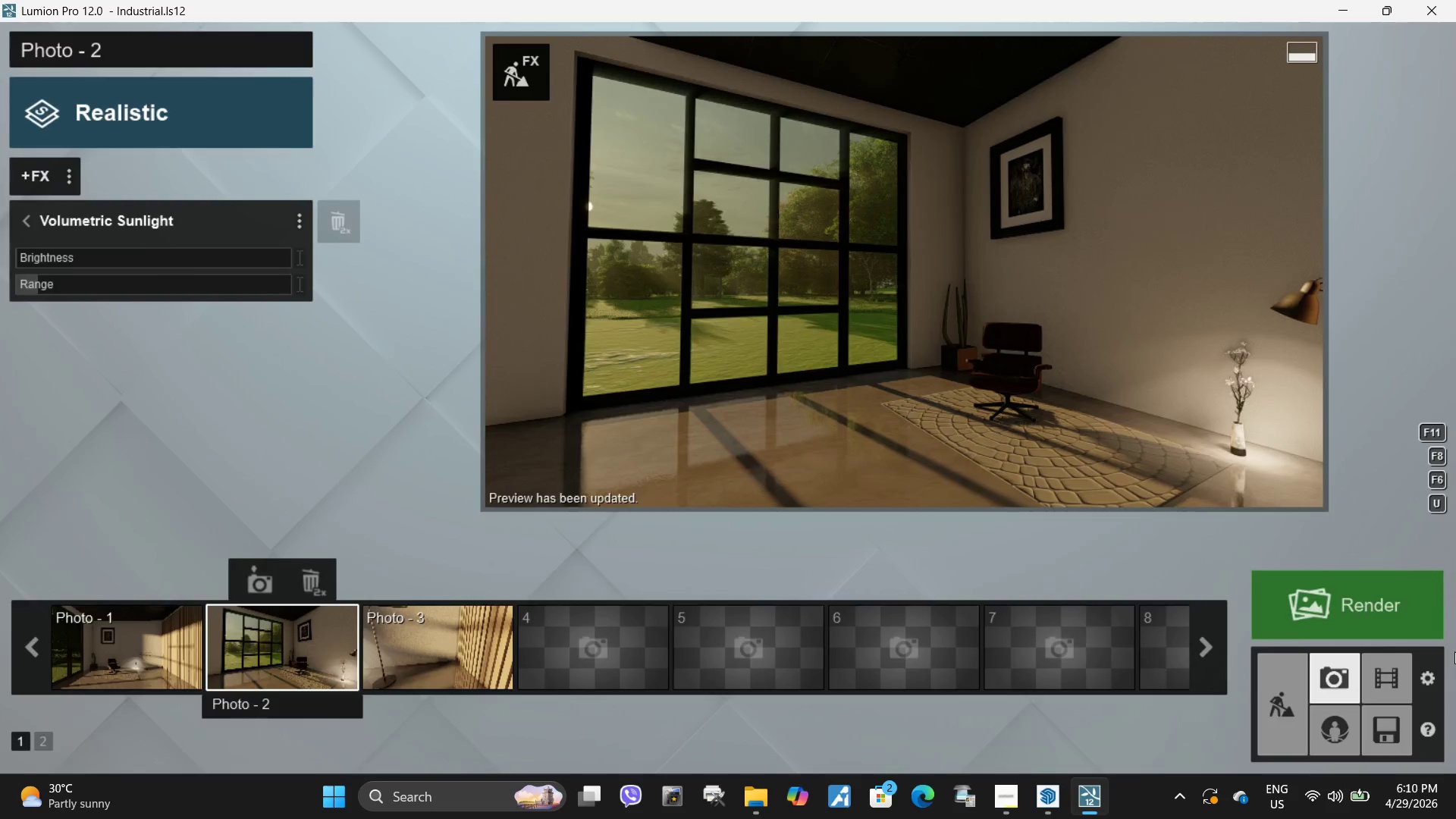 
left_click([1340, 607])
 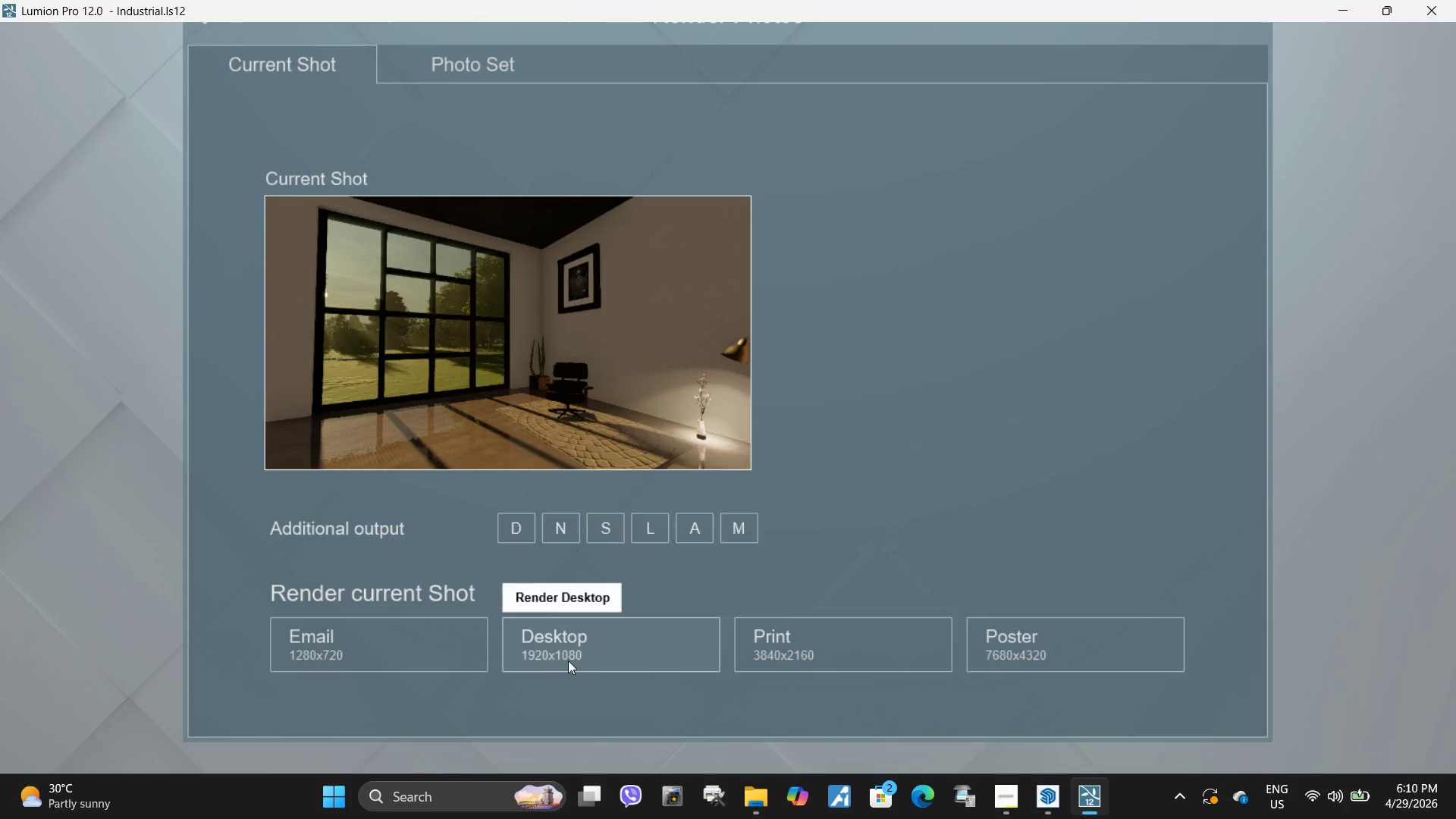 
left_click([570, 654])
 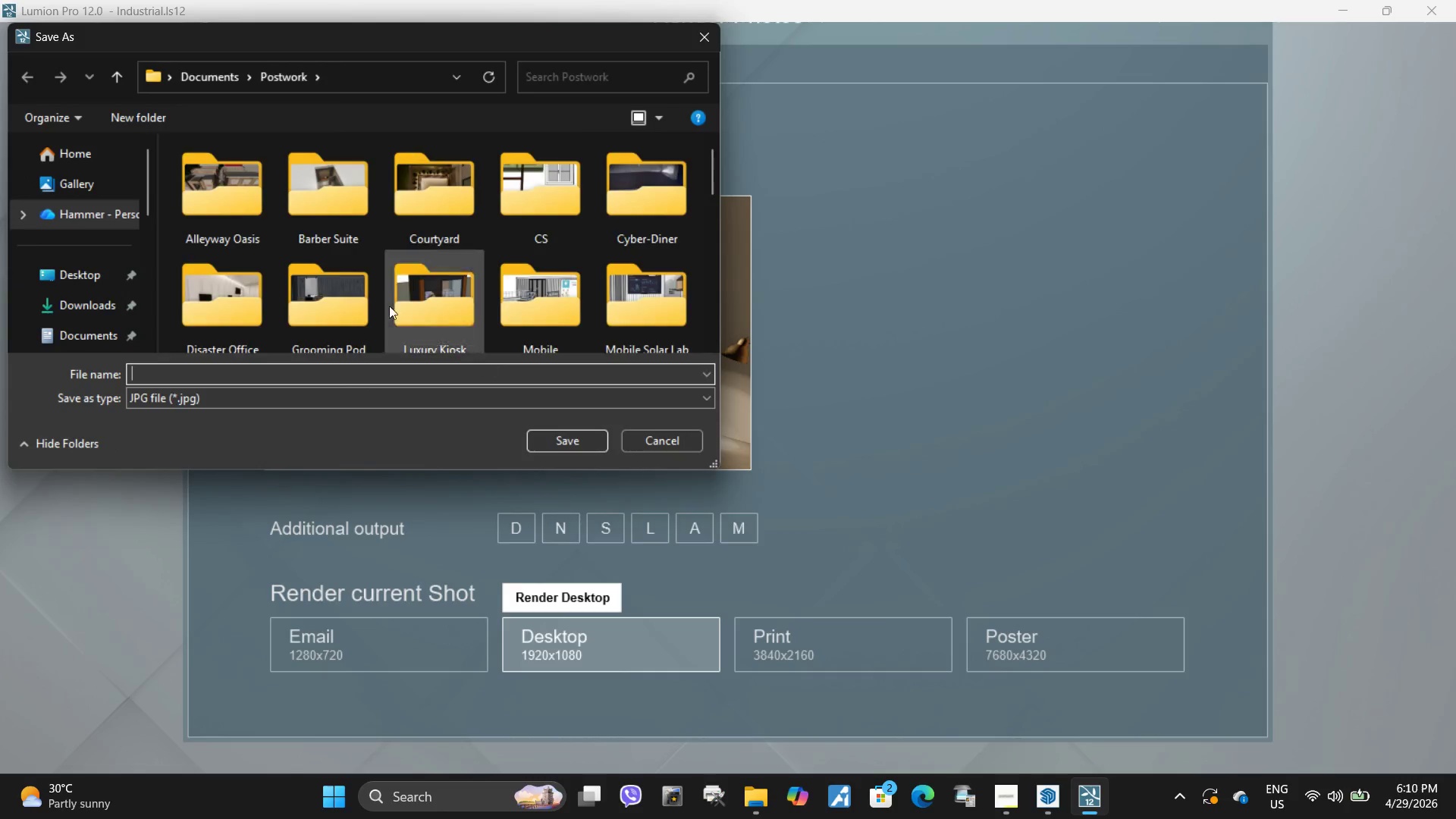 
scroll: coordinate [353, 238], scroll_direction: down, amount: 6.0
 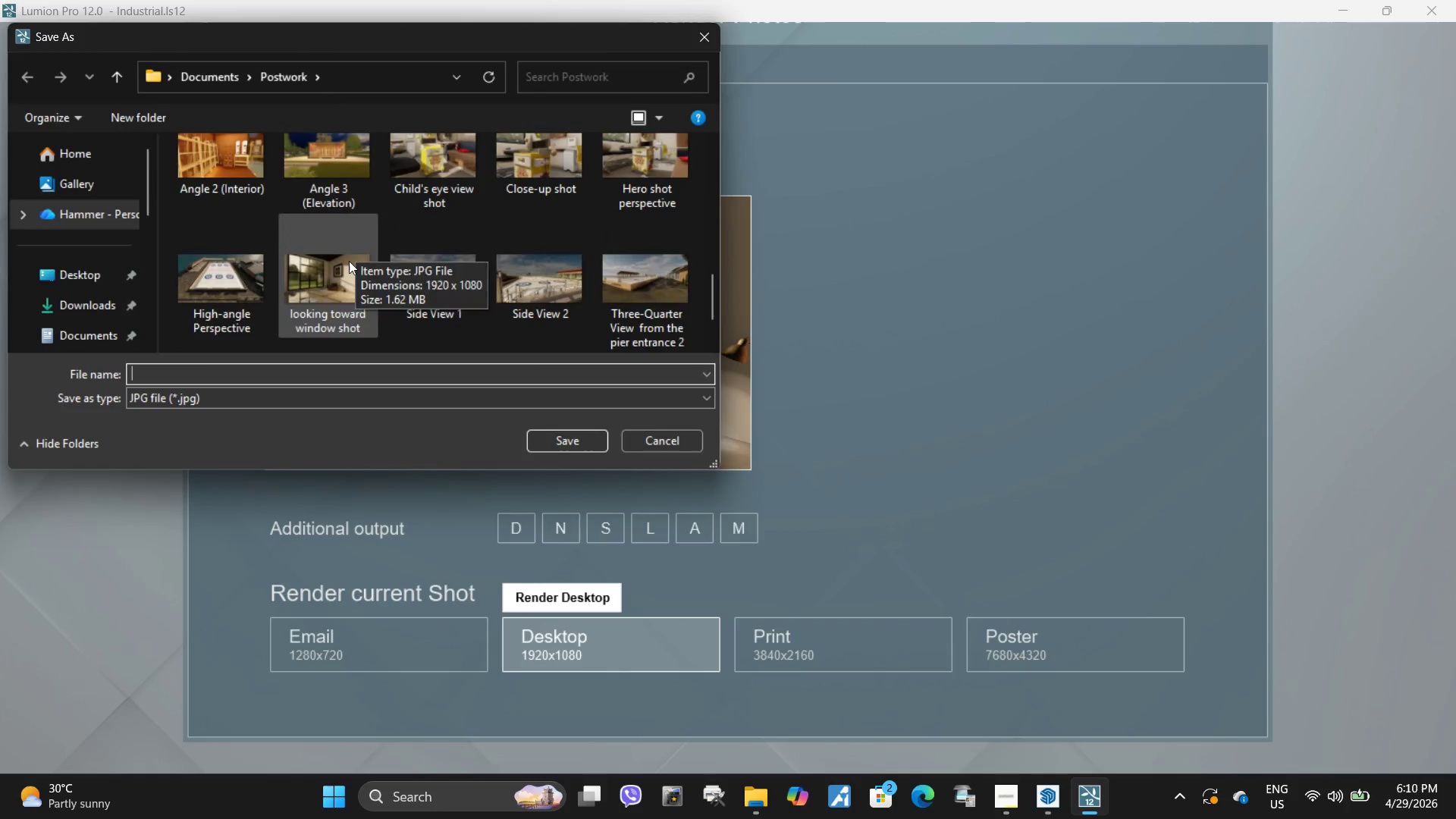 
left_click([338, 298])
 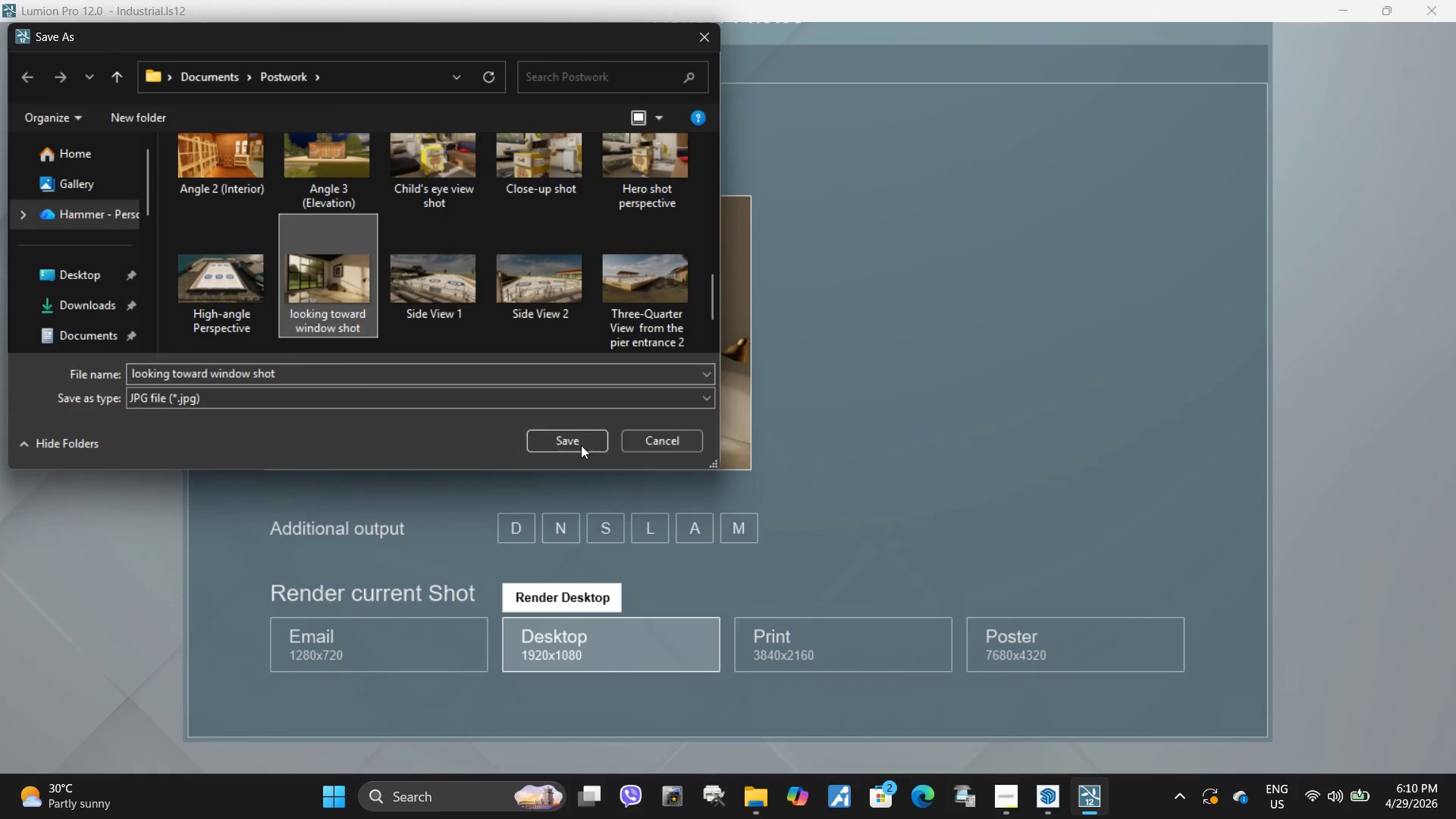 
left_click([576, 443])
 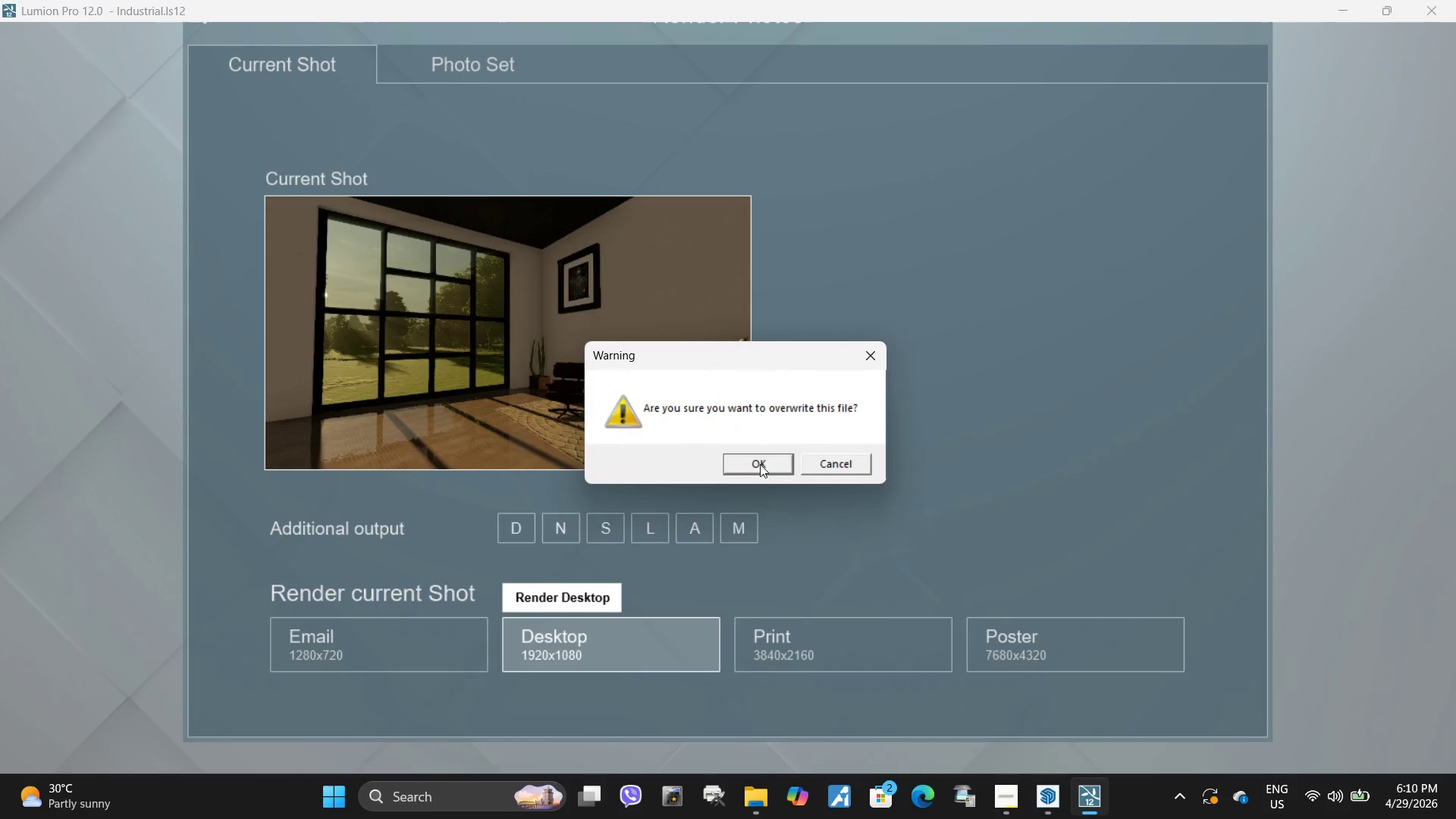 
left_click([762, 463])
 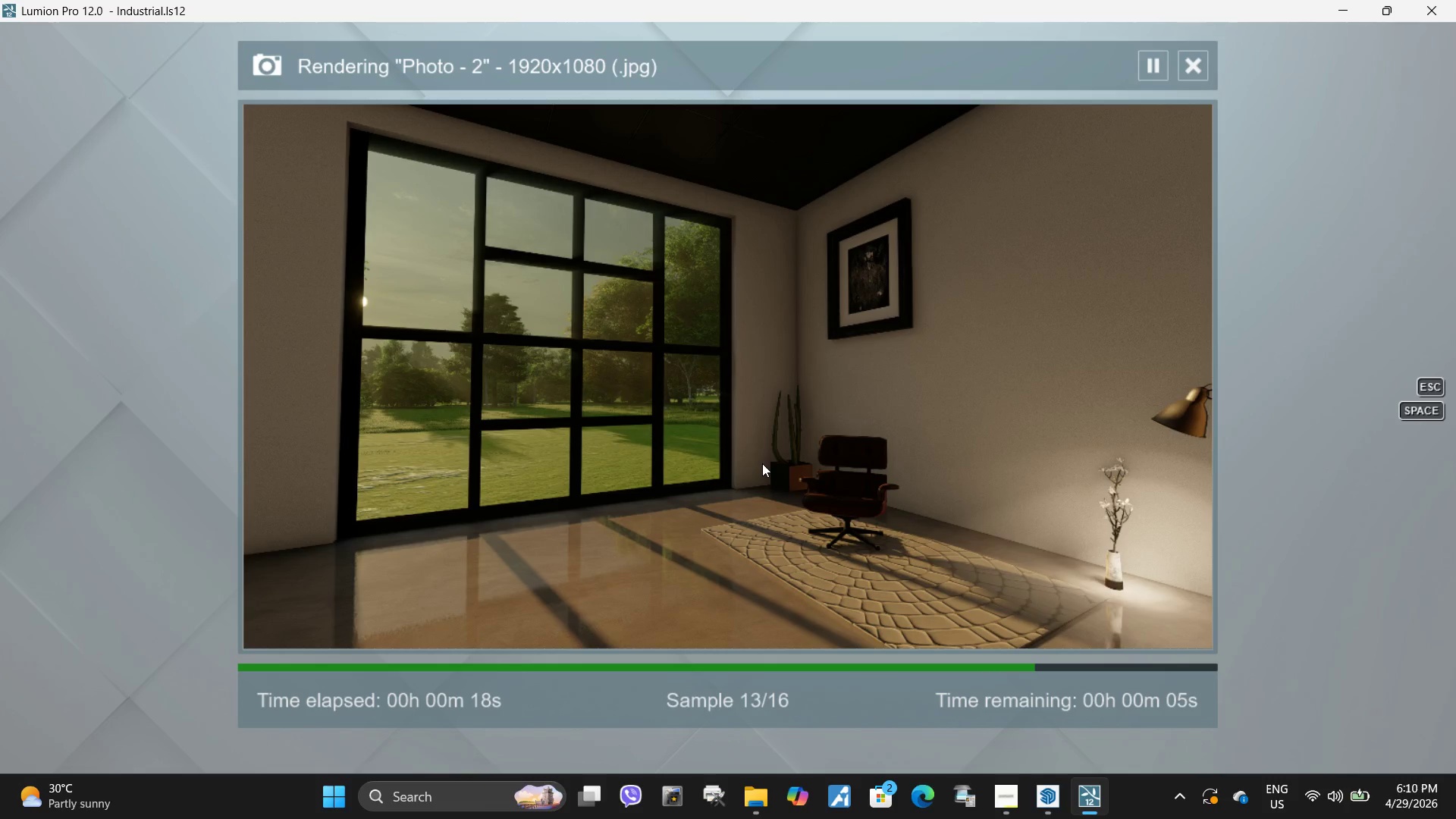 
wait(27.97)
 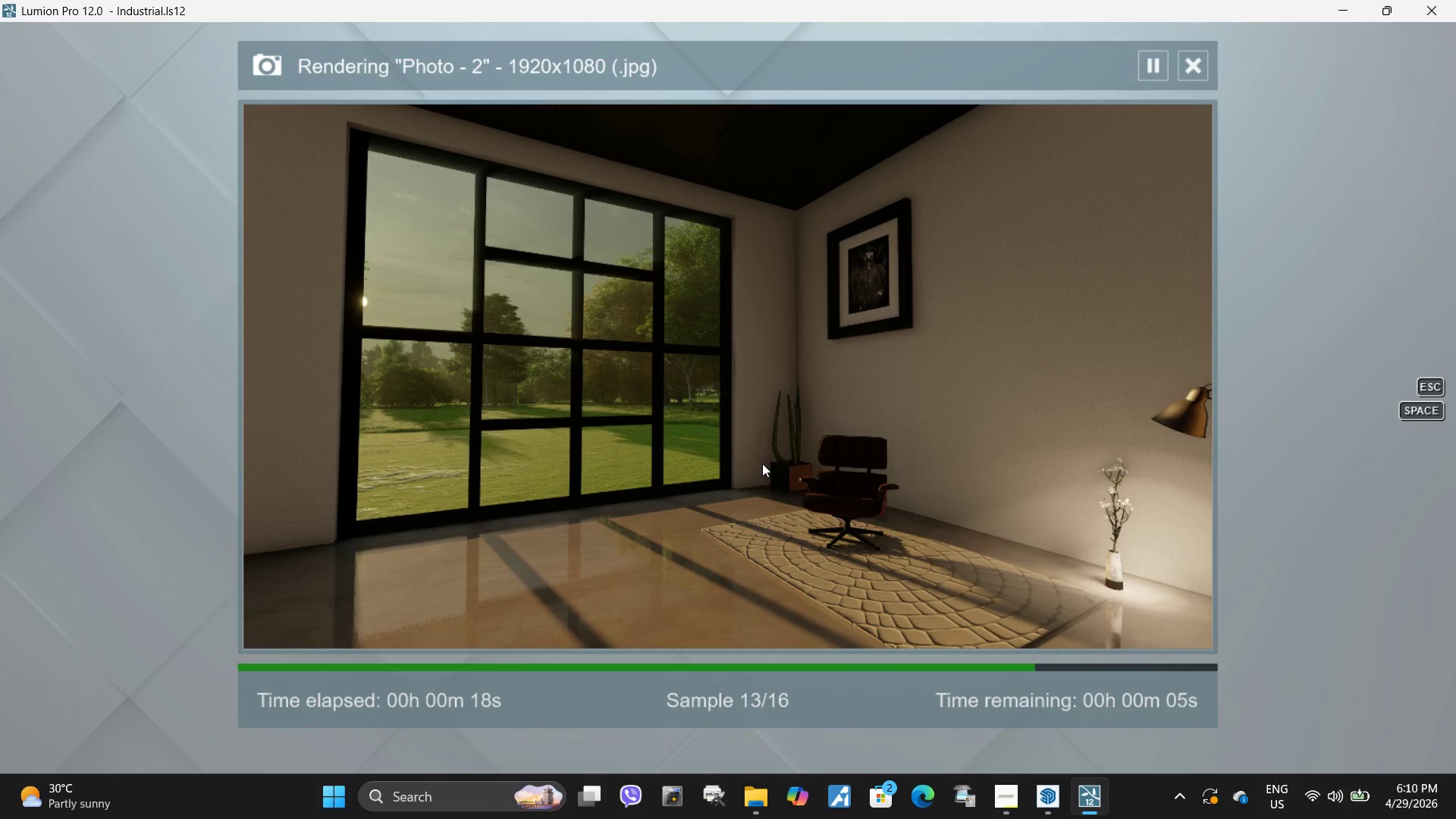 
left_click([1203, 723])
 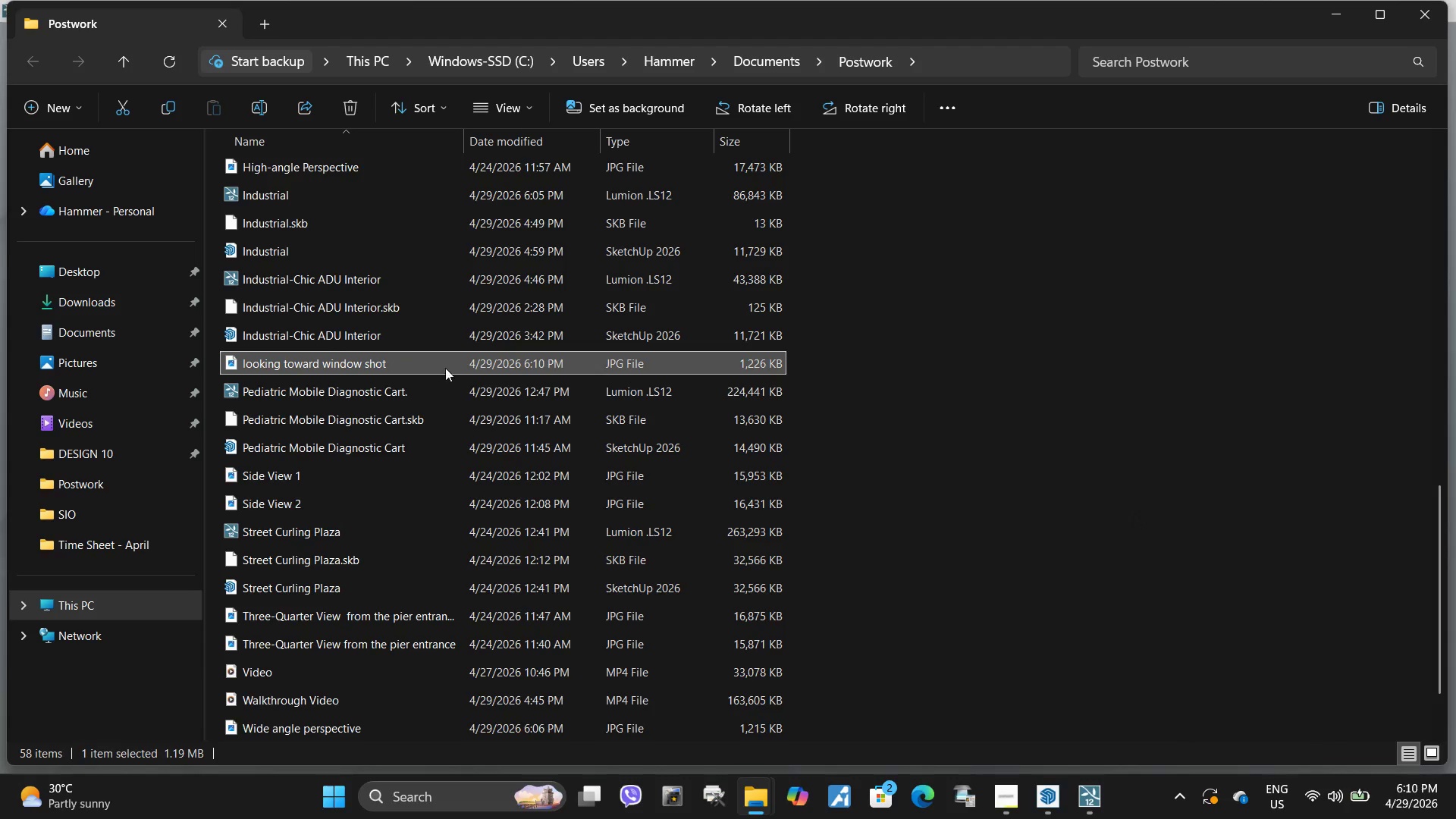 
double_click([444, 362])
 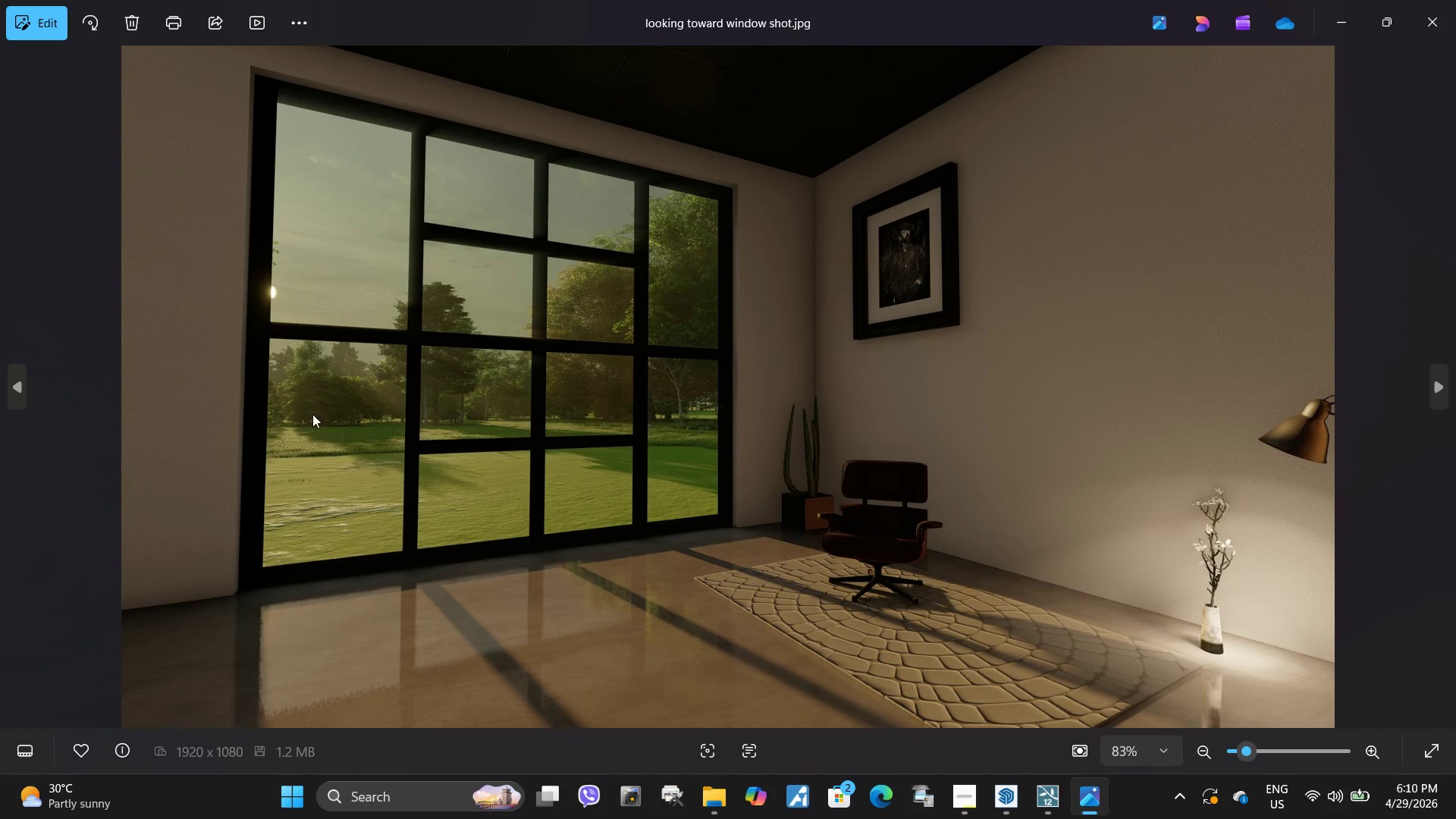 
double_click([282, 333])
 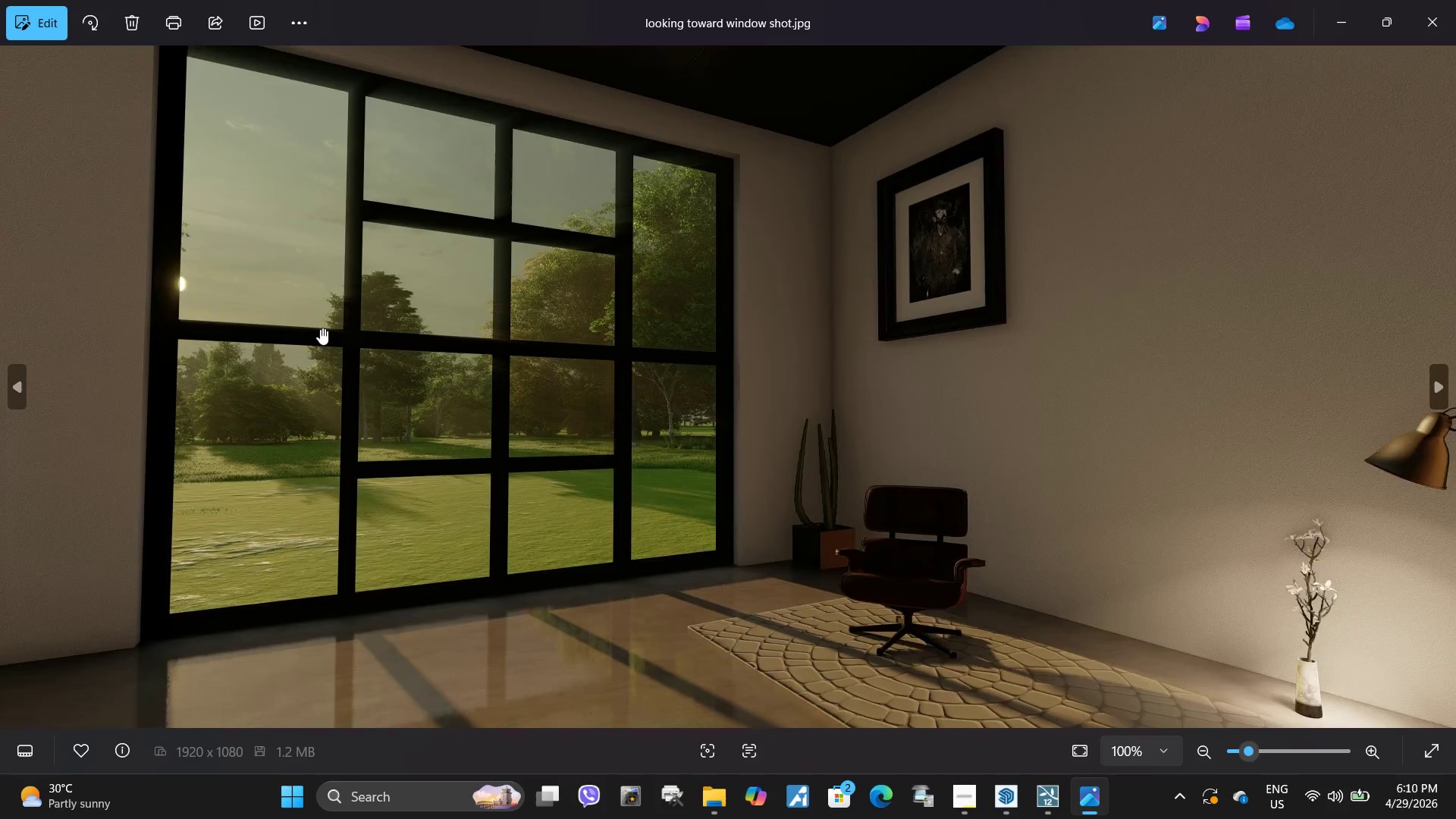 
scroll: coordinate [224, 482], scroll_direction: up, amount: 12.0
 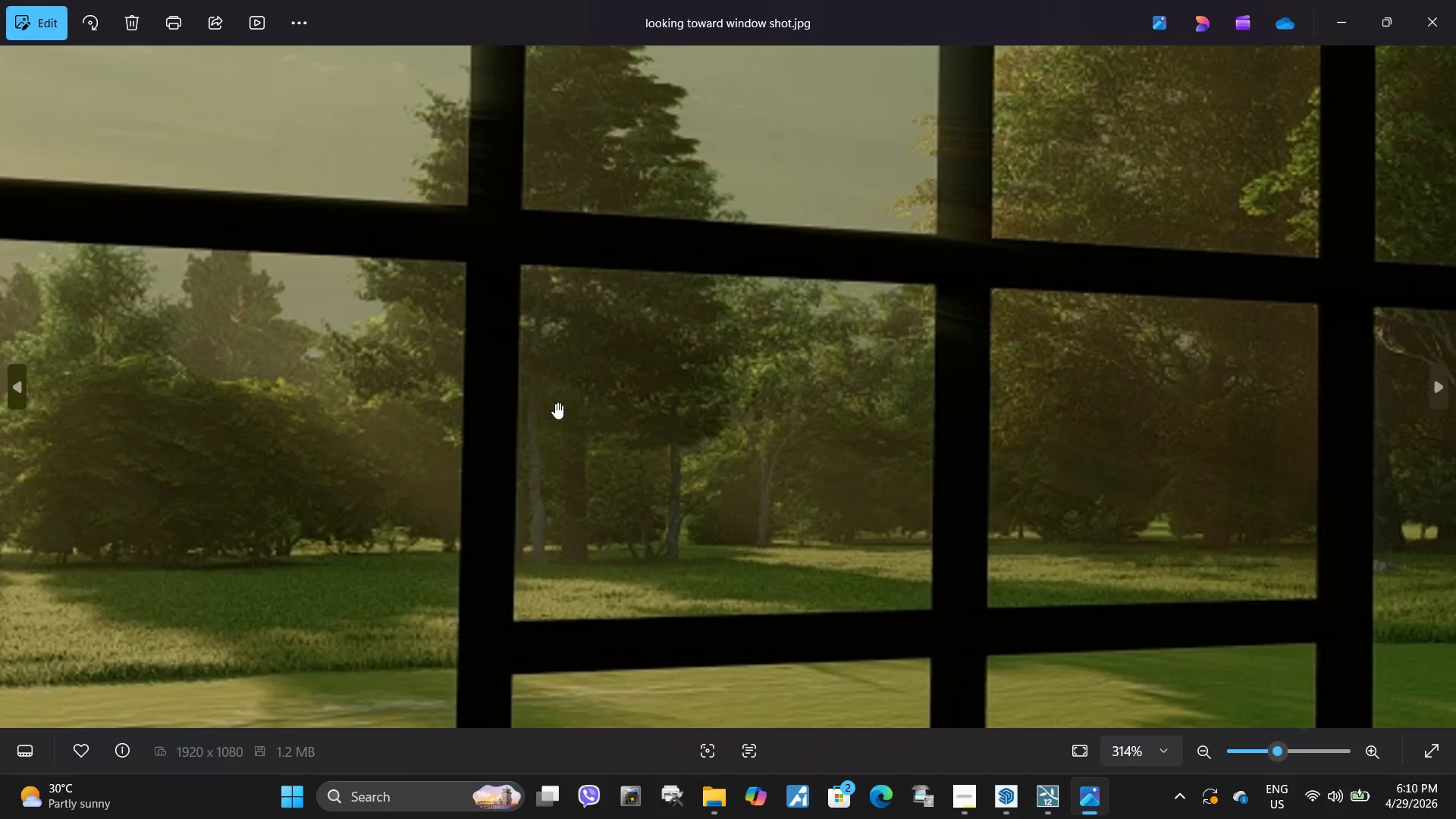 
scroll: coordinate [613, 518], scroll_direction: down, amount: 30.0
 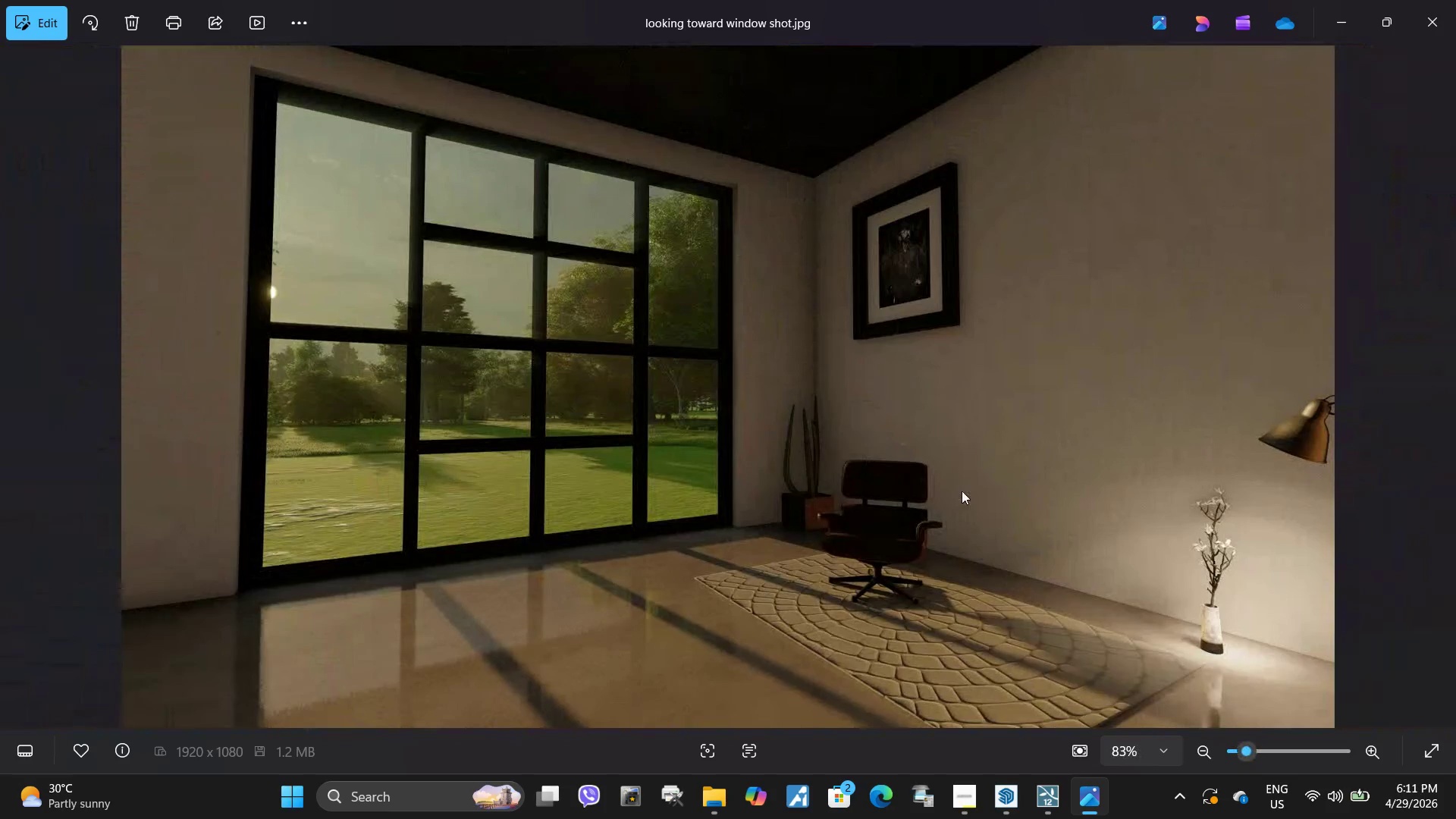 
key(Escape)
 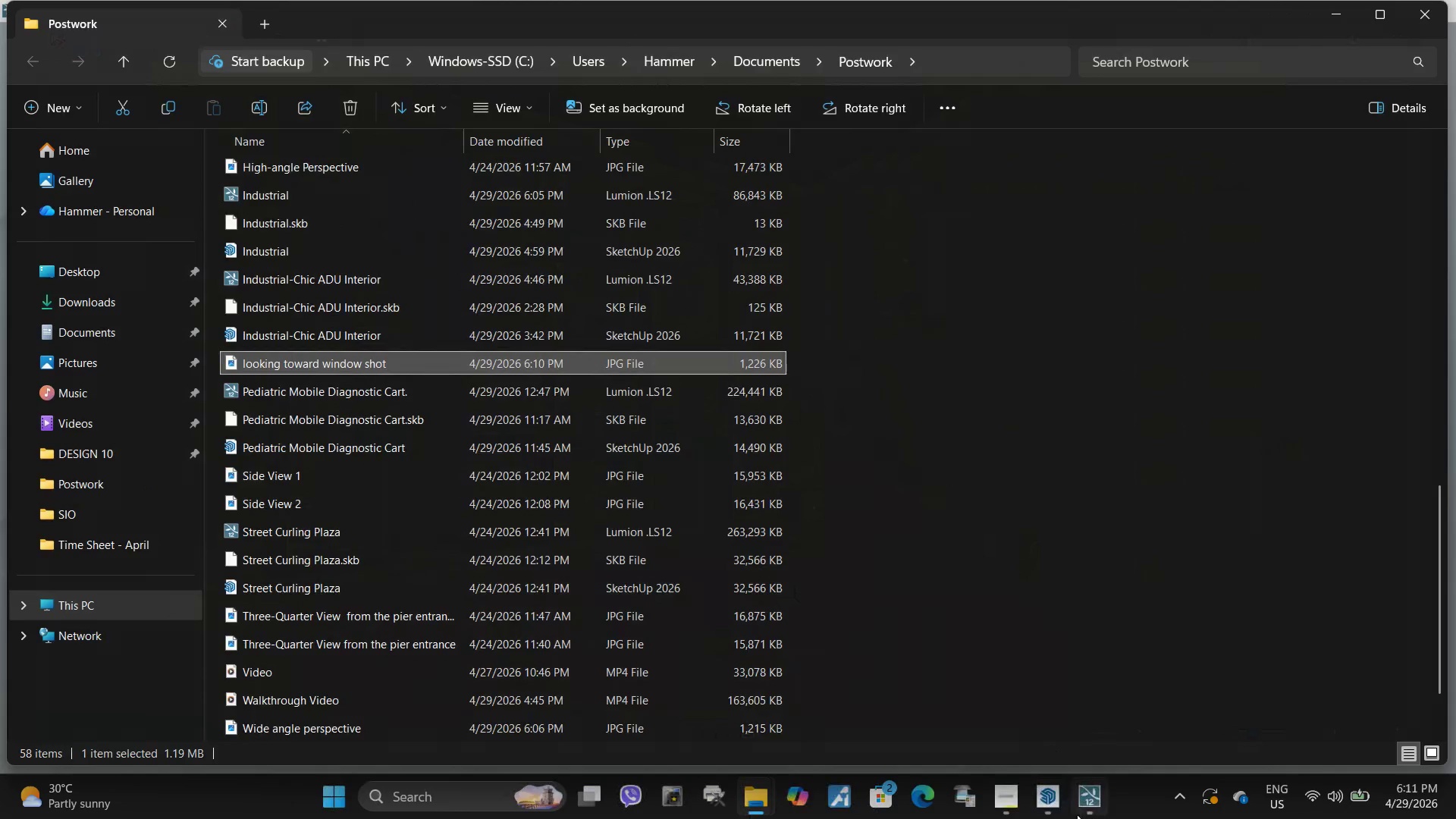 
left_click([1089, 803])
 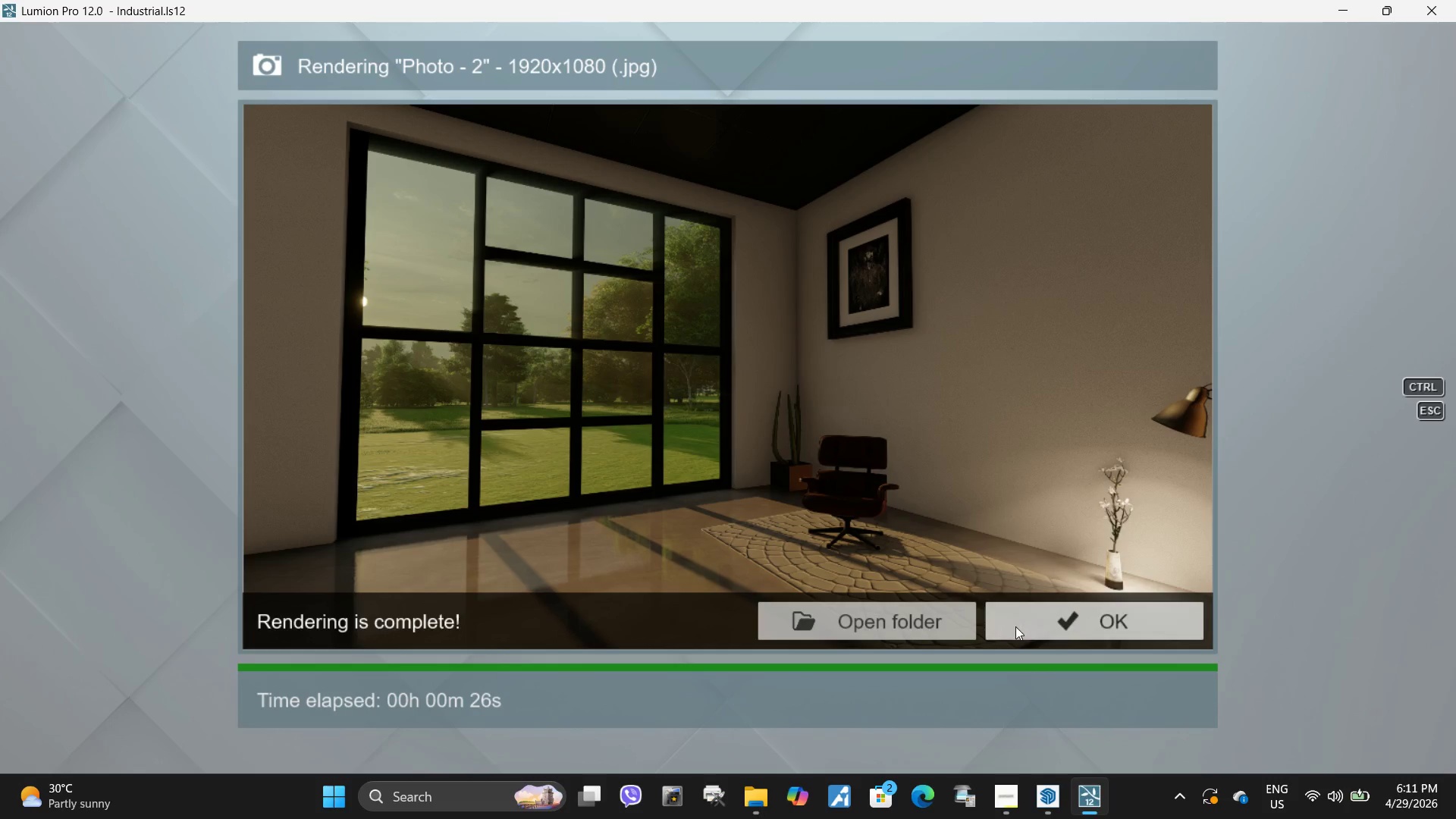 
left_click([1056, 607])
 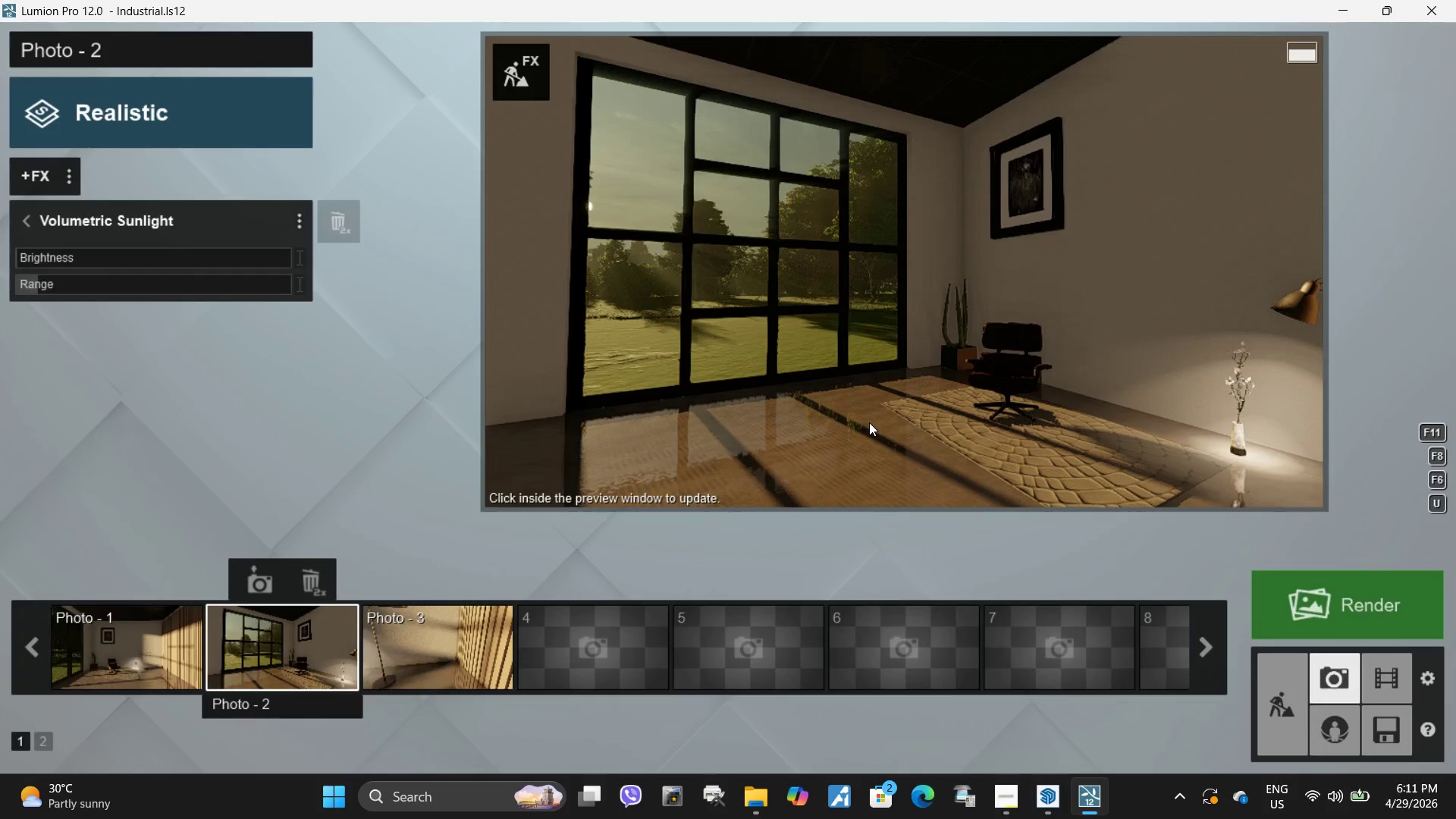 
key(A)